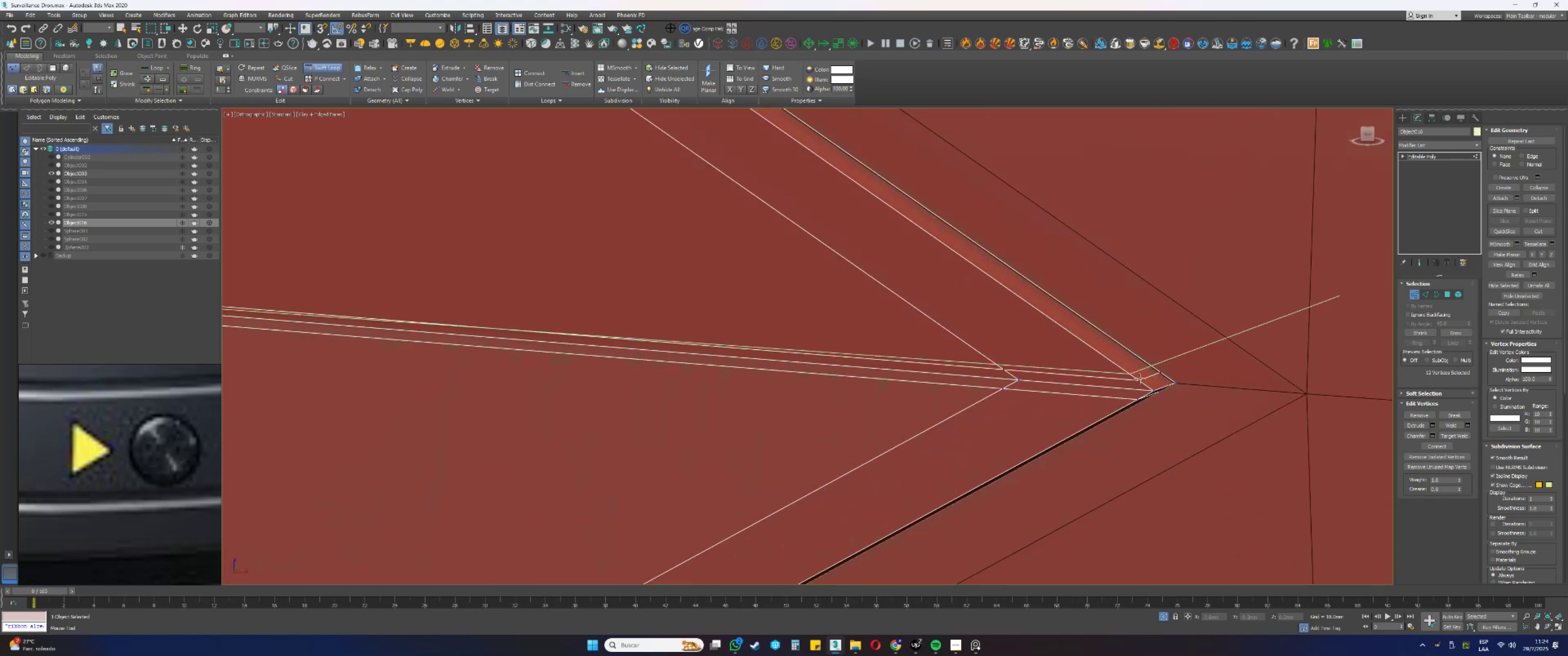 
scroll: coordinate [1147, 357], scroll_direction: down, amount: 8.0
 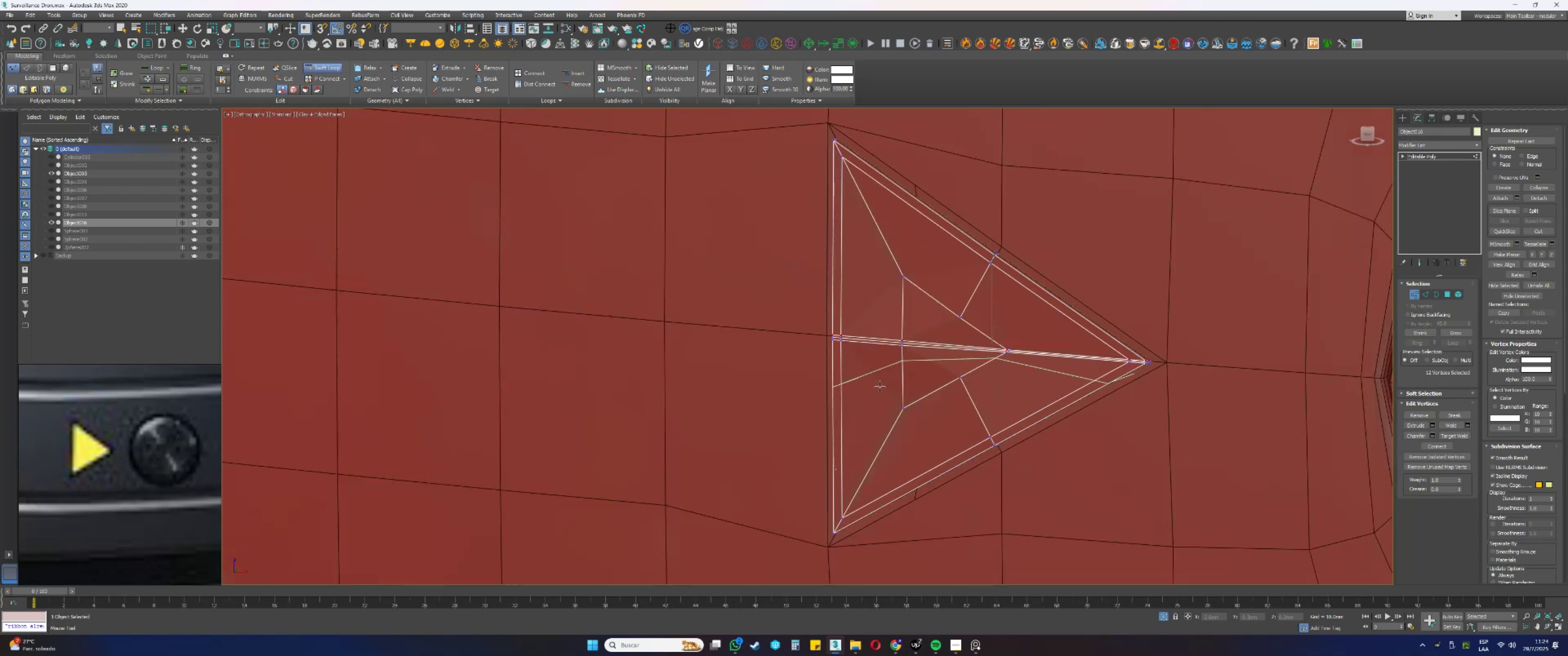 
scroll: coordinate [871, 425], scroll_direction: up, amount: 8.0
 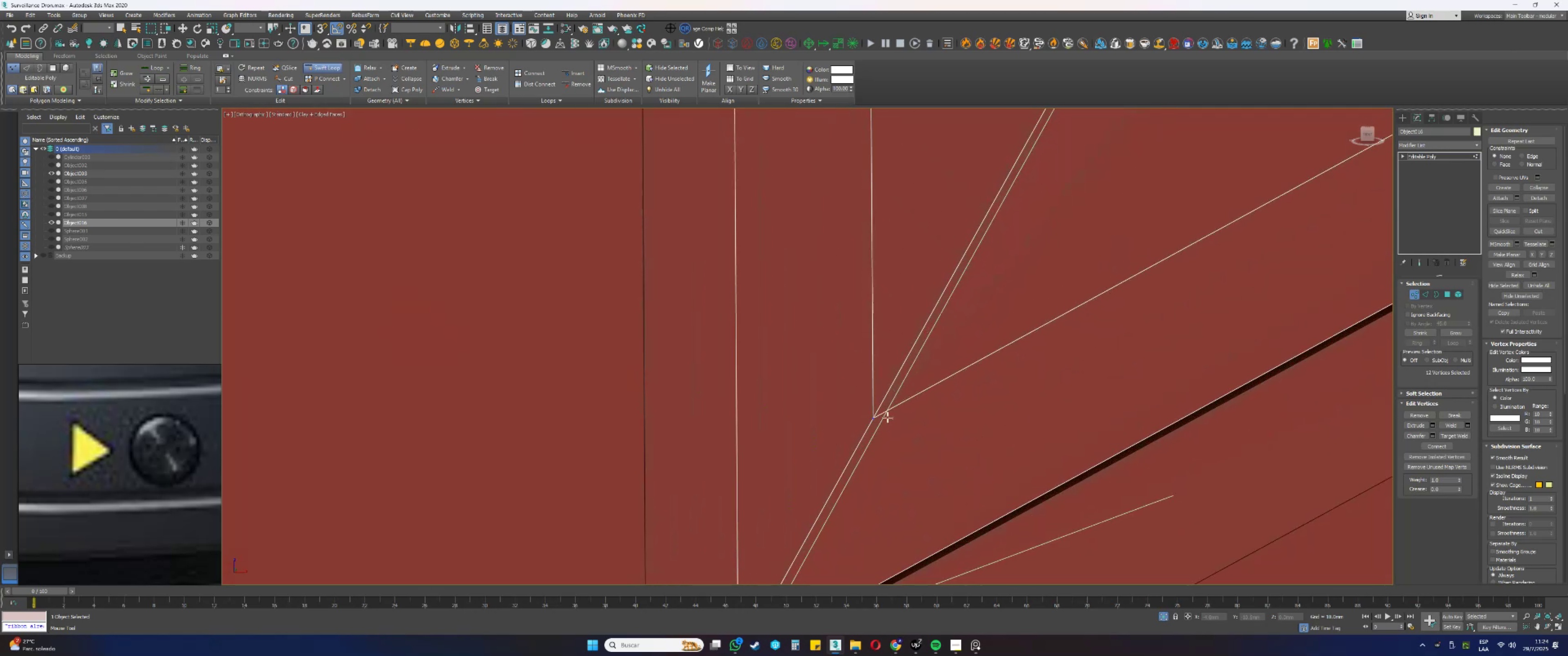 
scroll: coordinate [891, 416], scroll_direction: down, amount: 2.0
 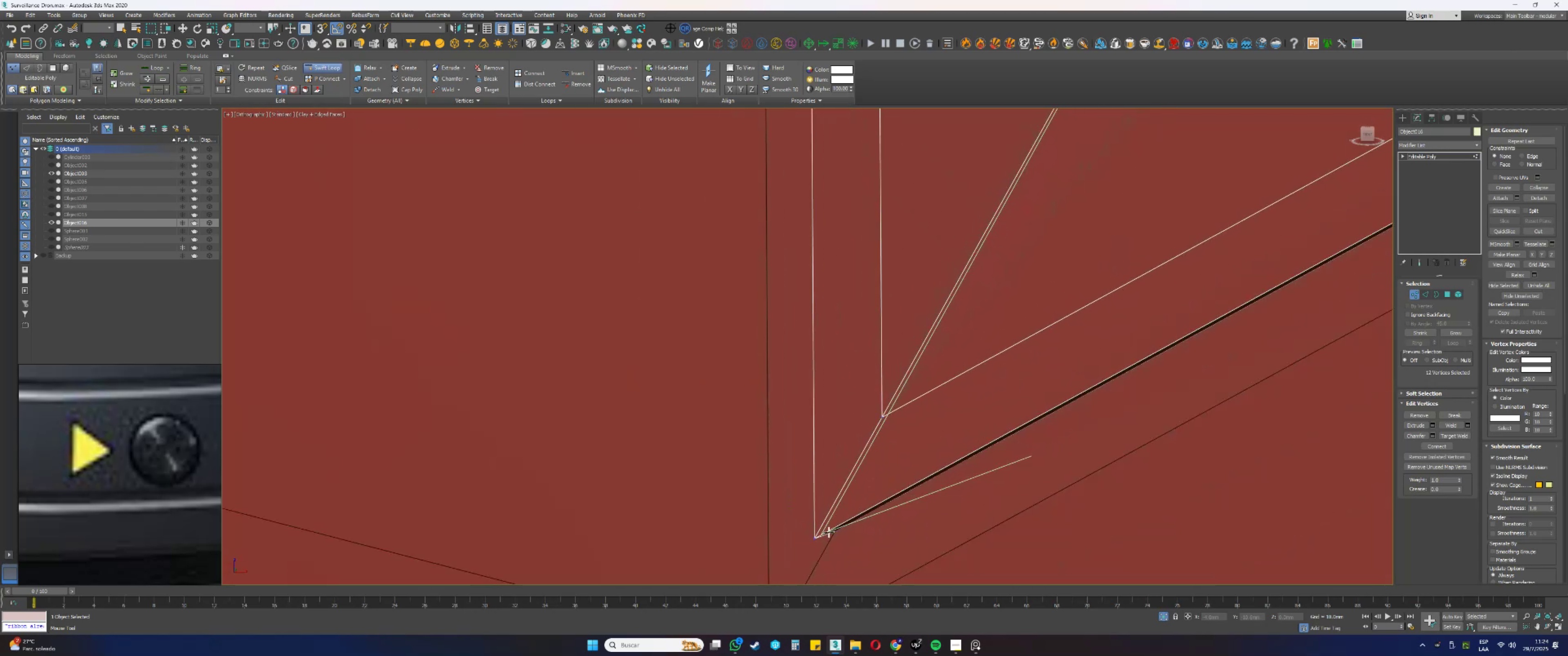 
left_click([839, 527])
 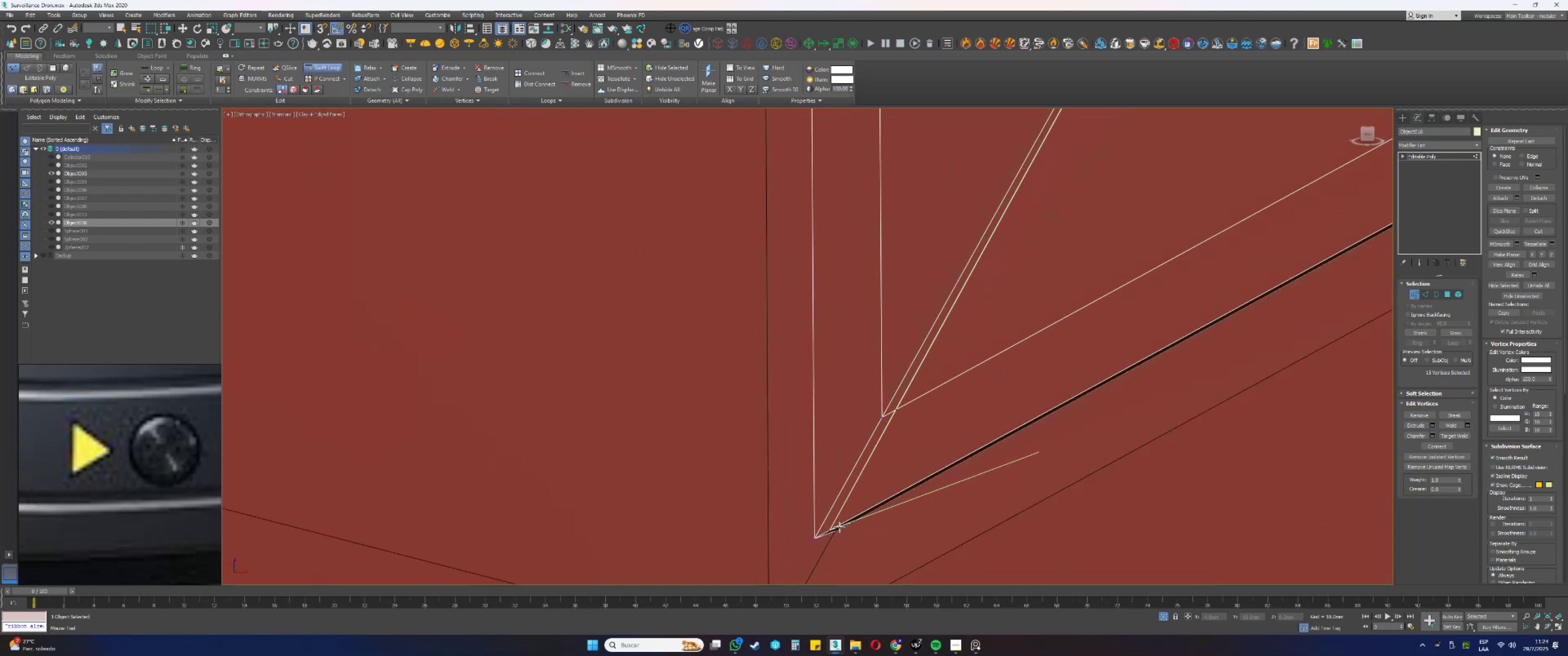 
hold_key(key=ControlLeft, duration=1.77)
hold_key(key=AltLeft, duration=1.54)
left_click_drag(start_coordinate=[833, 527], to_coordinate=[824, 534])
 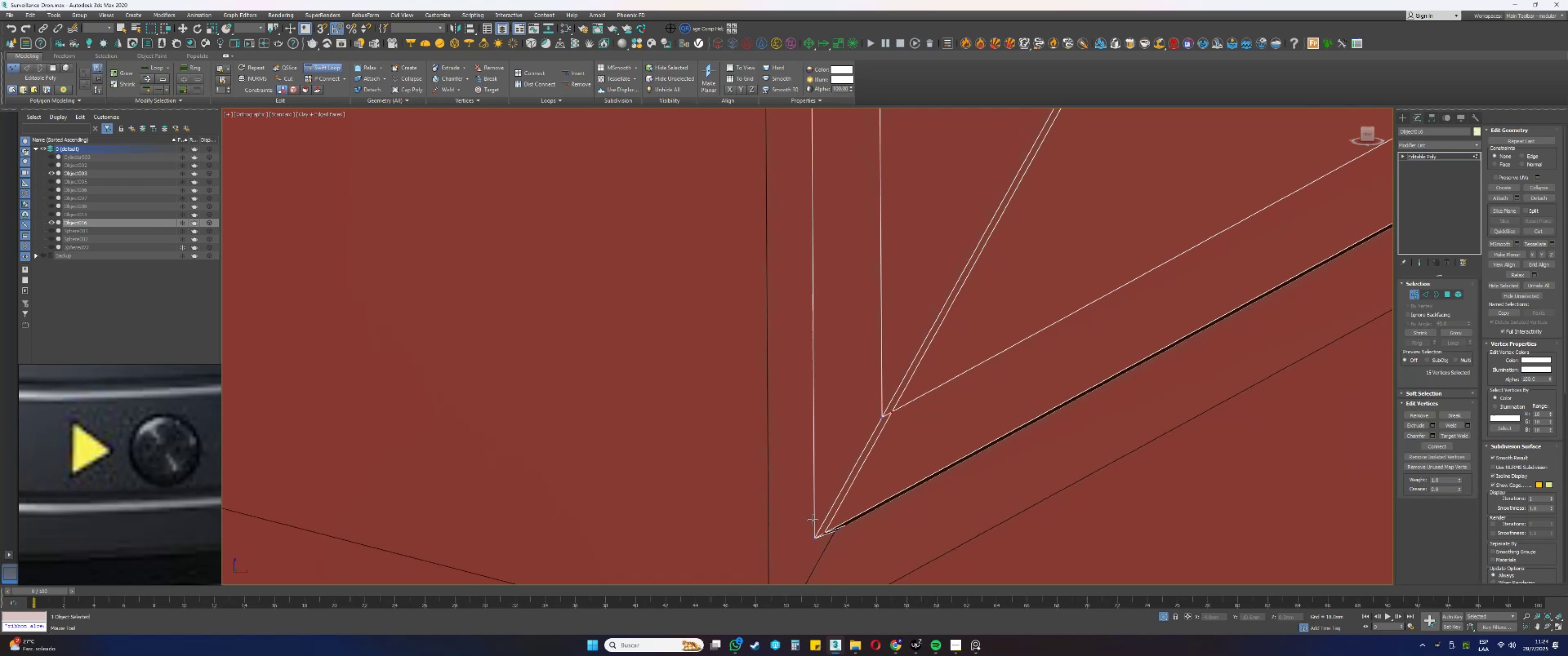 
key(Alt+Control+AltLeft)
 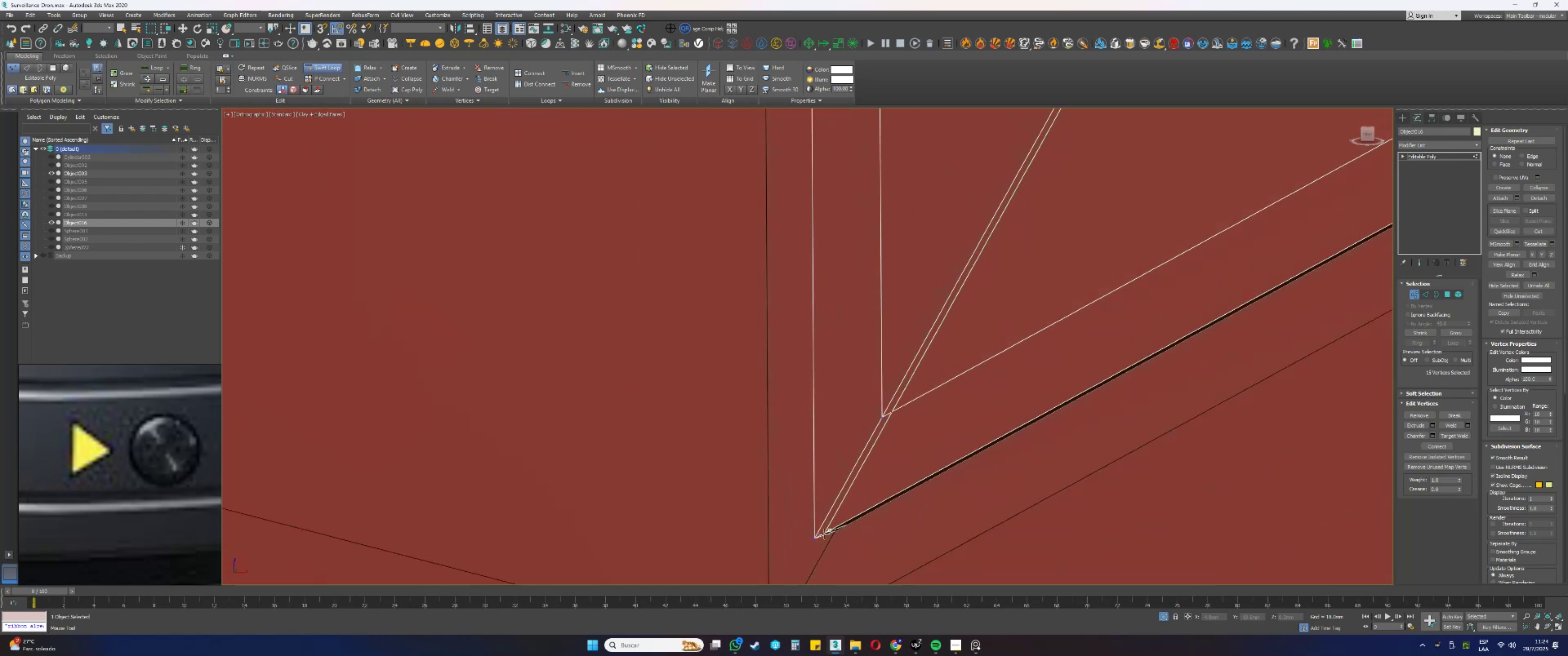 
key(Alt+Control+AltLeft)
 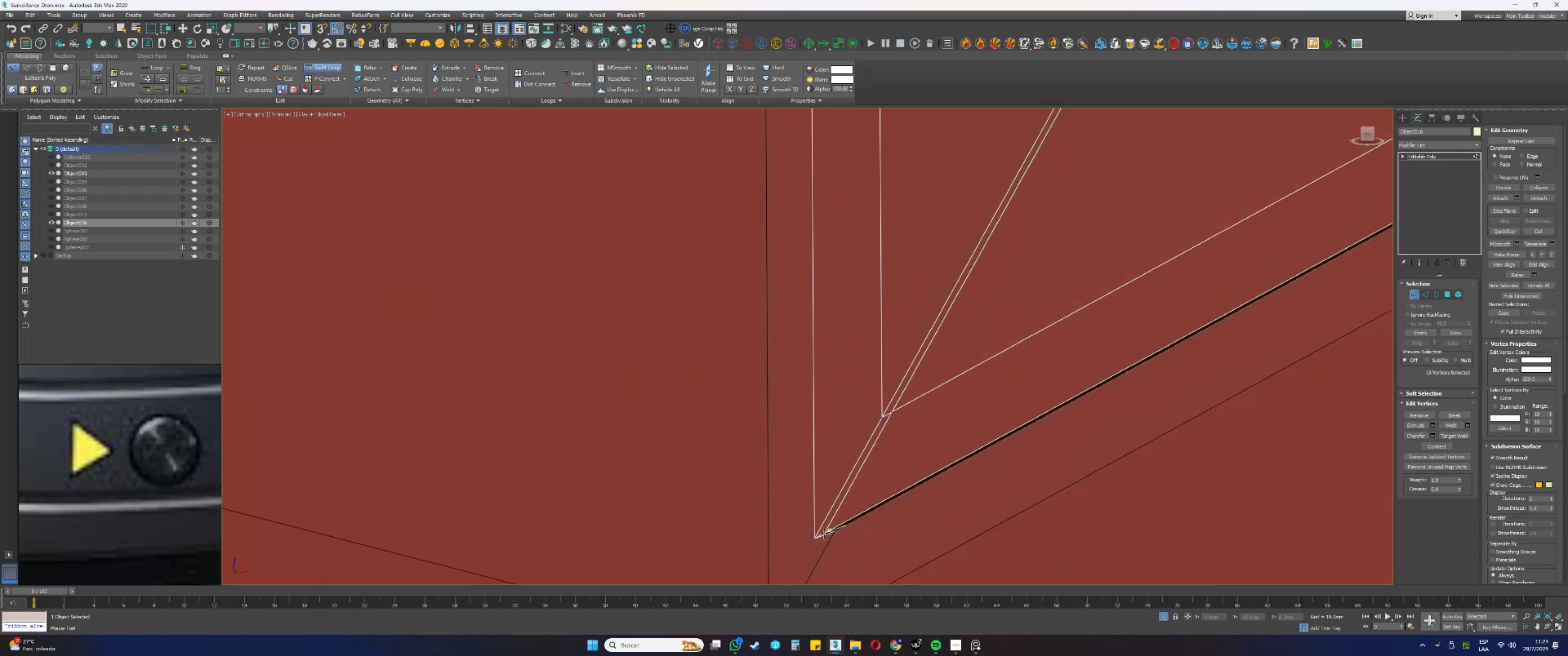 
key(Alt+Control+AltLeft)
 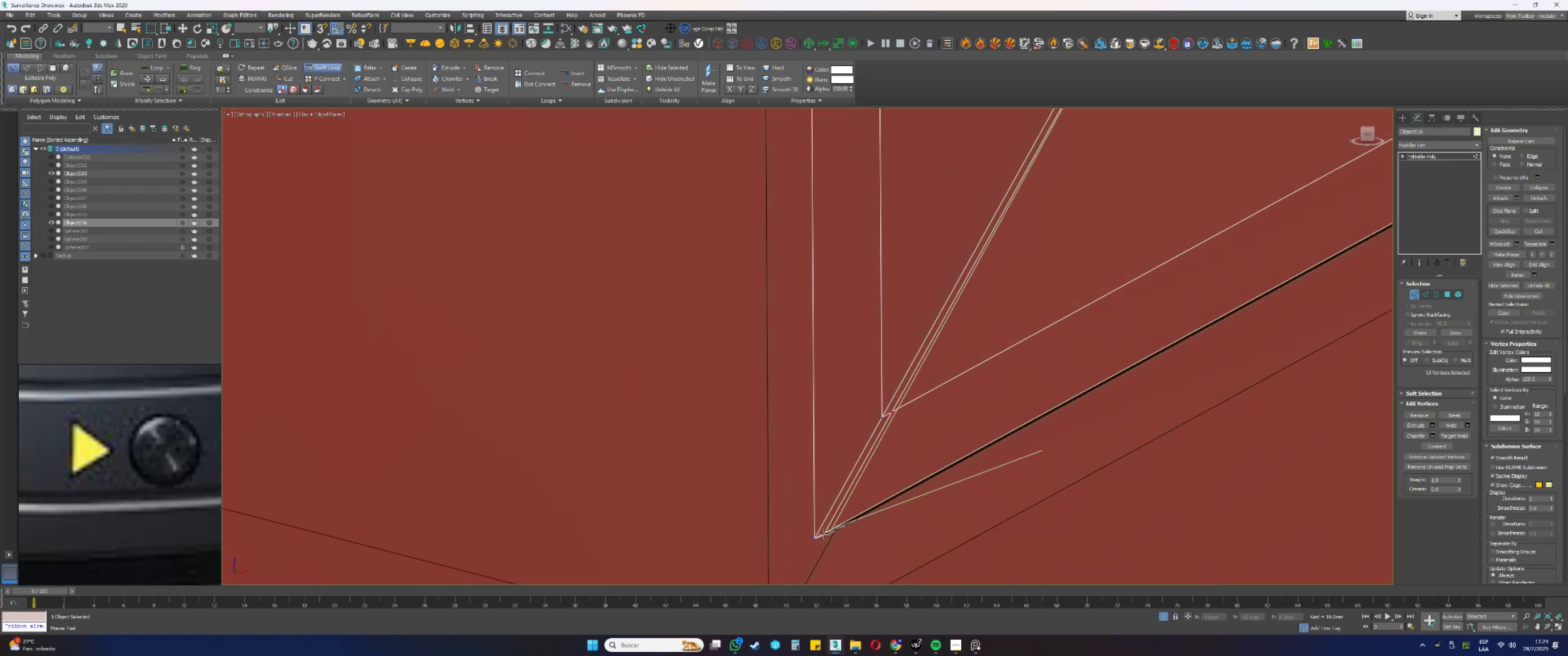 
key(Alt+Control+AltLeft)
 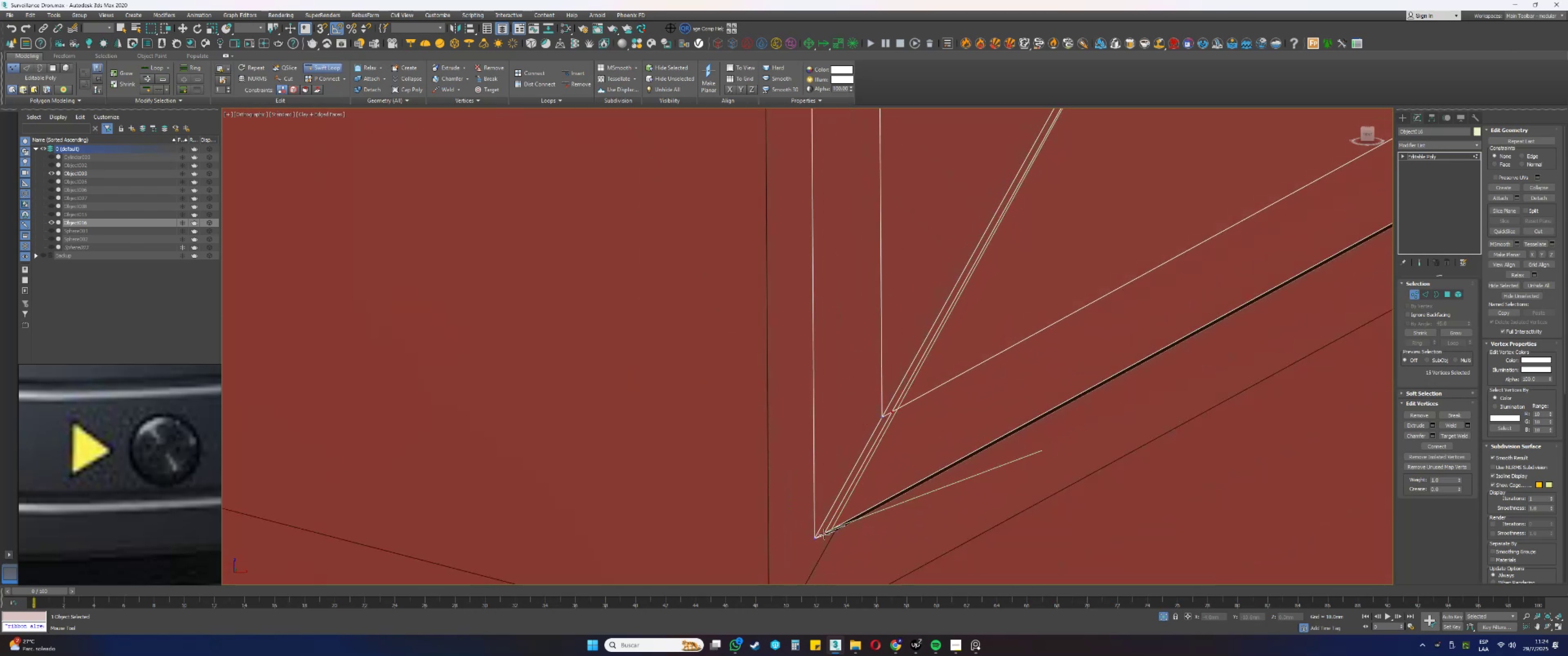 
key(Alt+Control+AltLeft)
 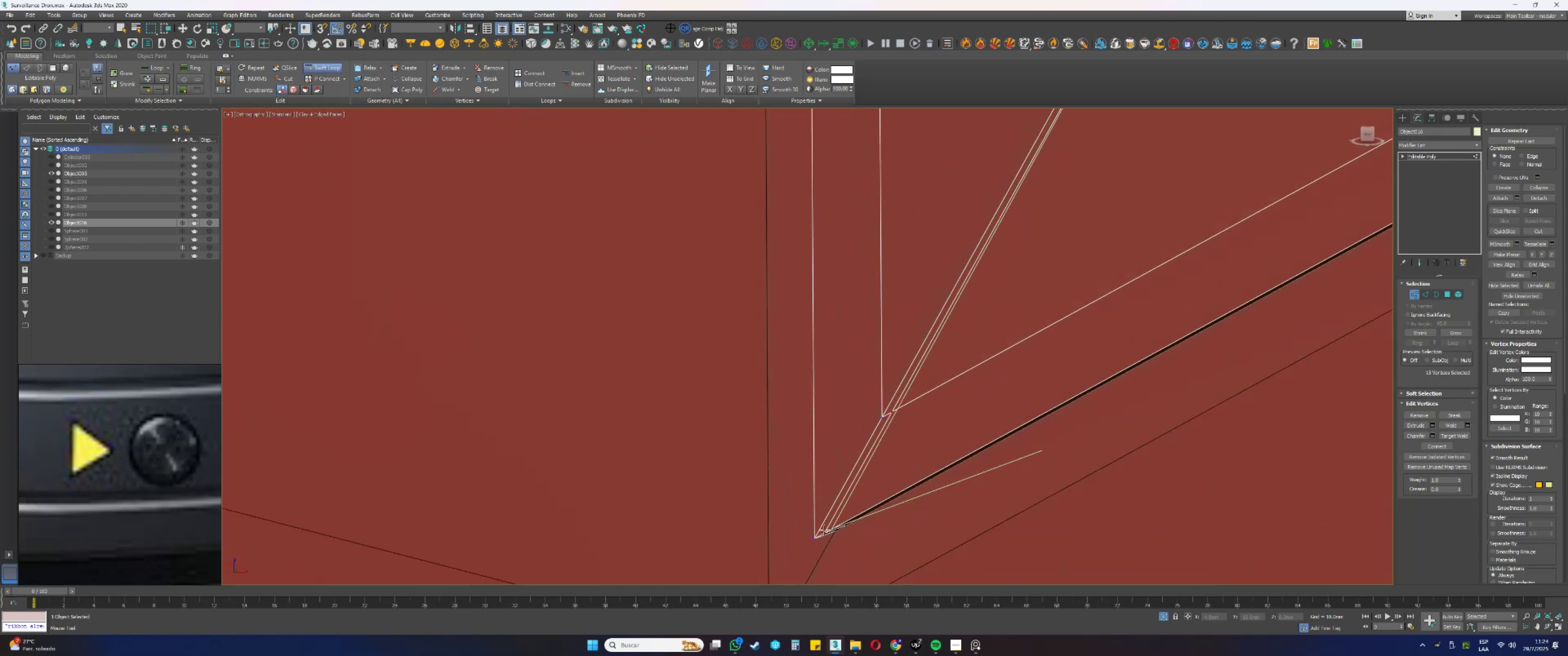 
key(Alt+Control+AltLeft)
 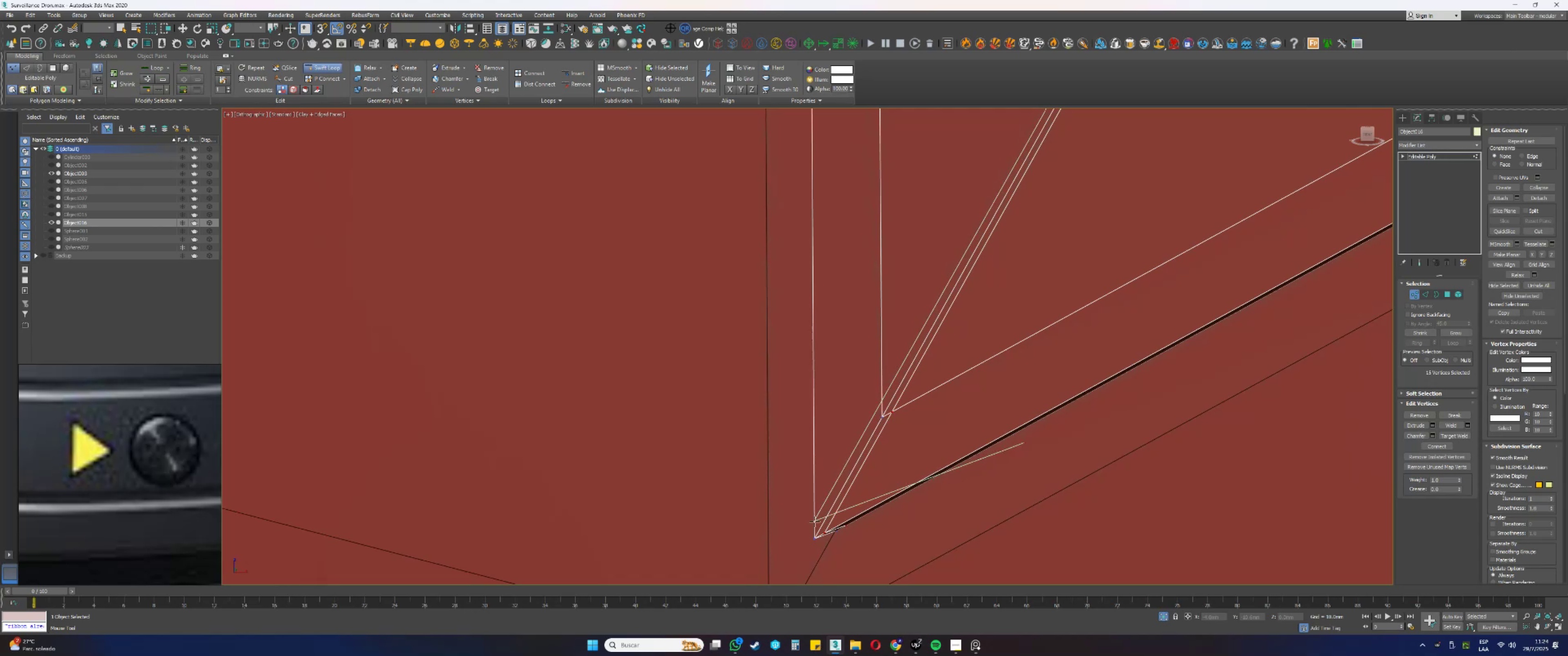 
left_click([815, 522])
 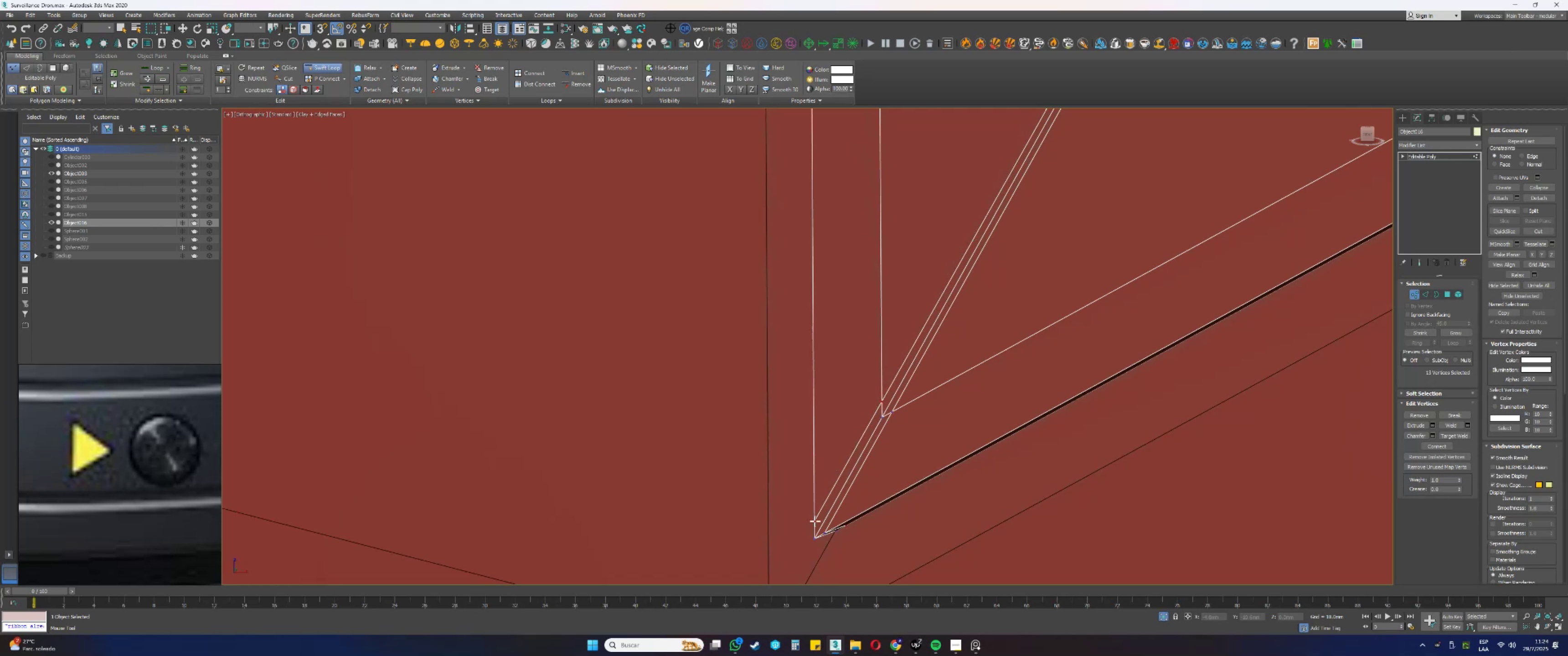 
hold_key(key=AltLeft, duration=1.14)
hold_key(key=ControlLeft, duration=1.11)
left_click_drag(start_coordinate=[815, 521], to_coordinate=[818, 532])
 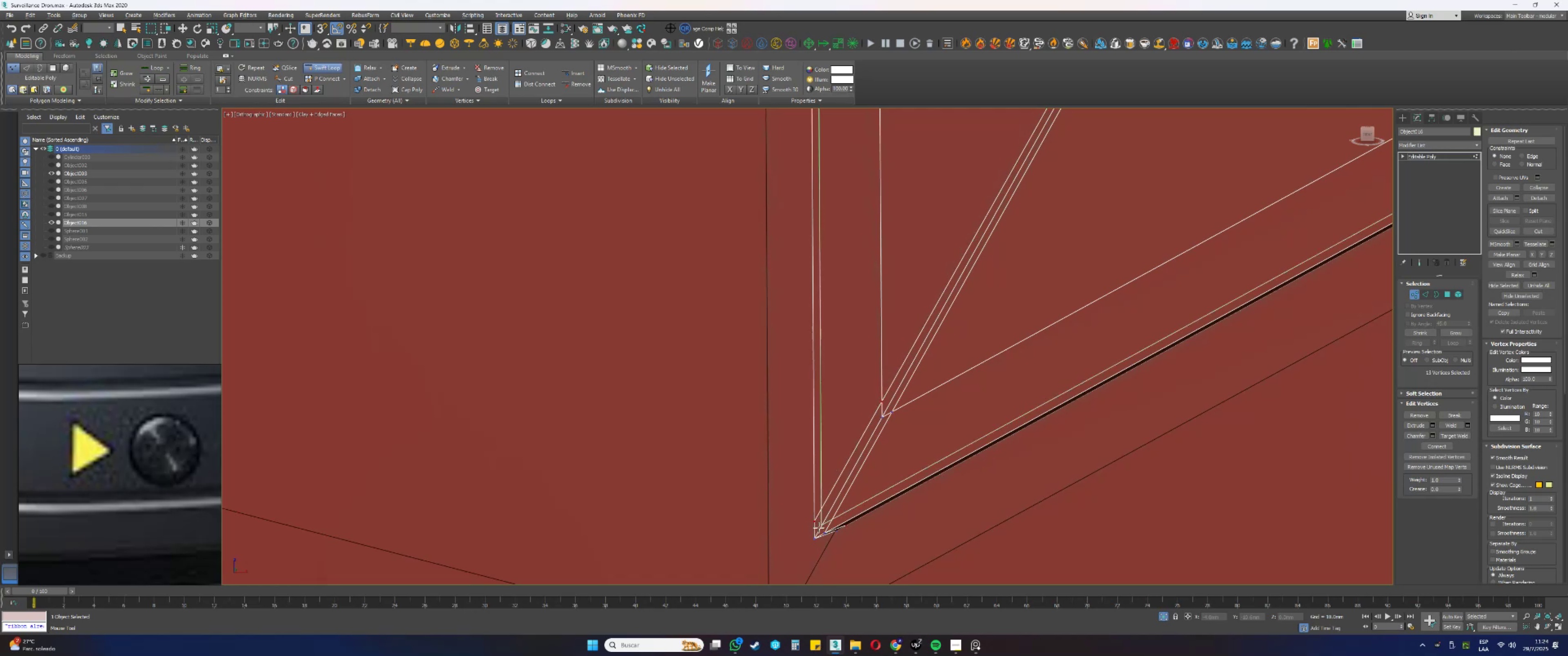 
hold_key(key=ControlLeft, duration=2.52)
hold_key(key=AltLeft, duration=1.52)
left_click_drag(start_coordinate=[815, 522], to_coordinate=[815, 526])
 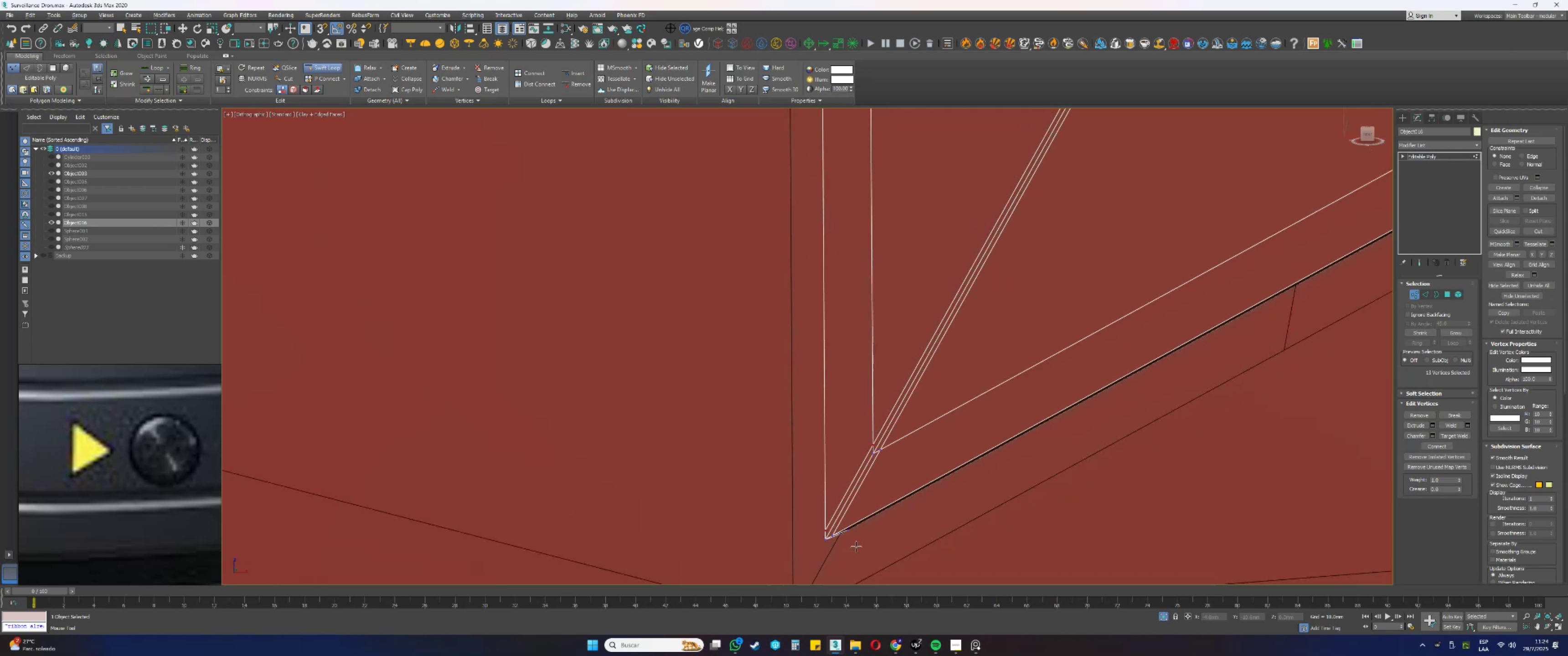 
hold_key(key=AltLeft, duration=0.95)
 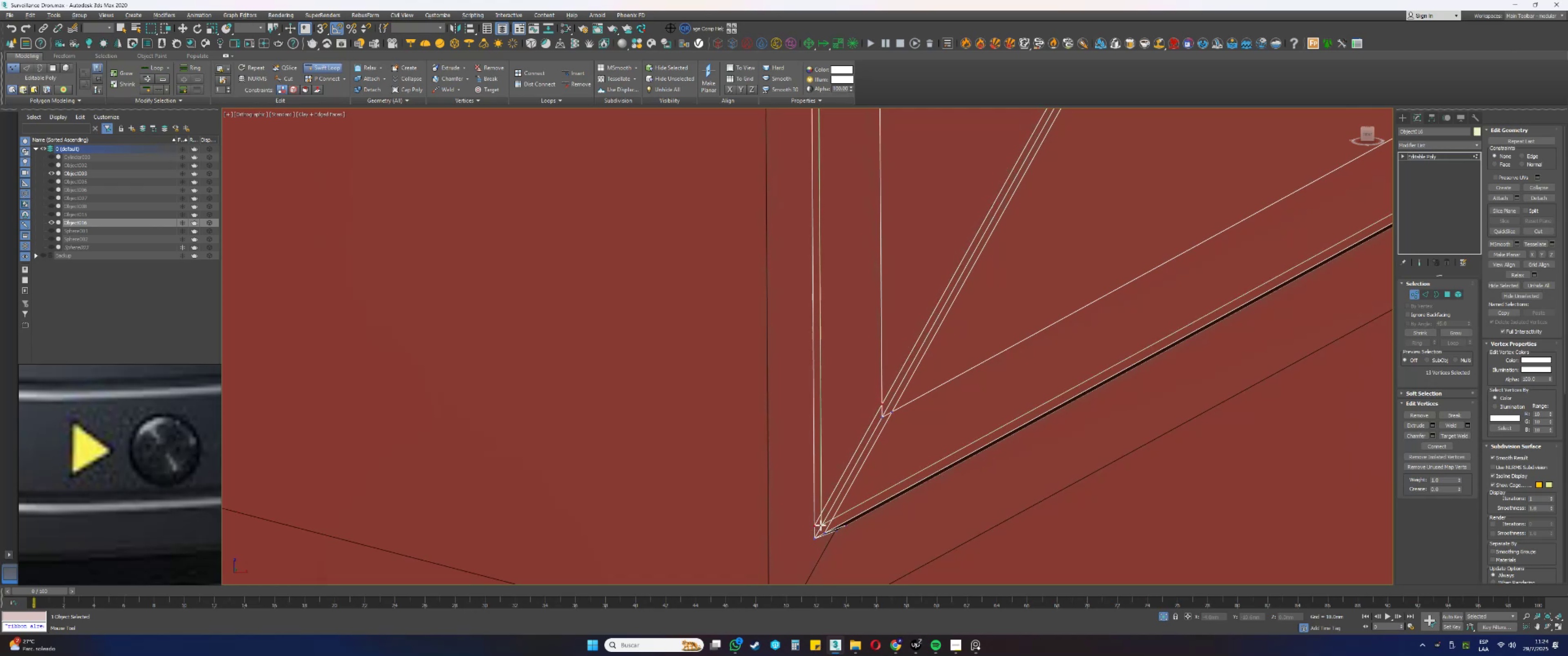 
scroll: coordinate [859, 547], scroll_direction: down, amount: 6.0
 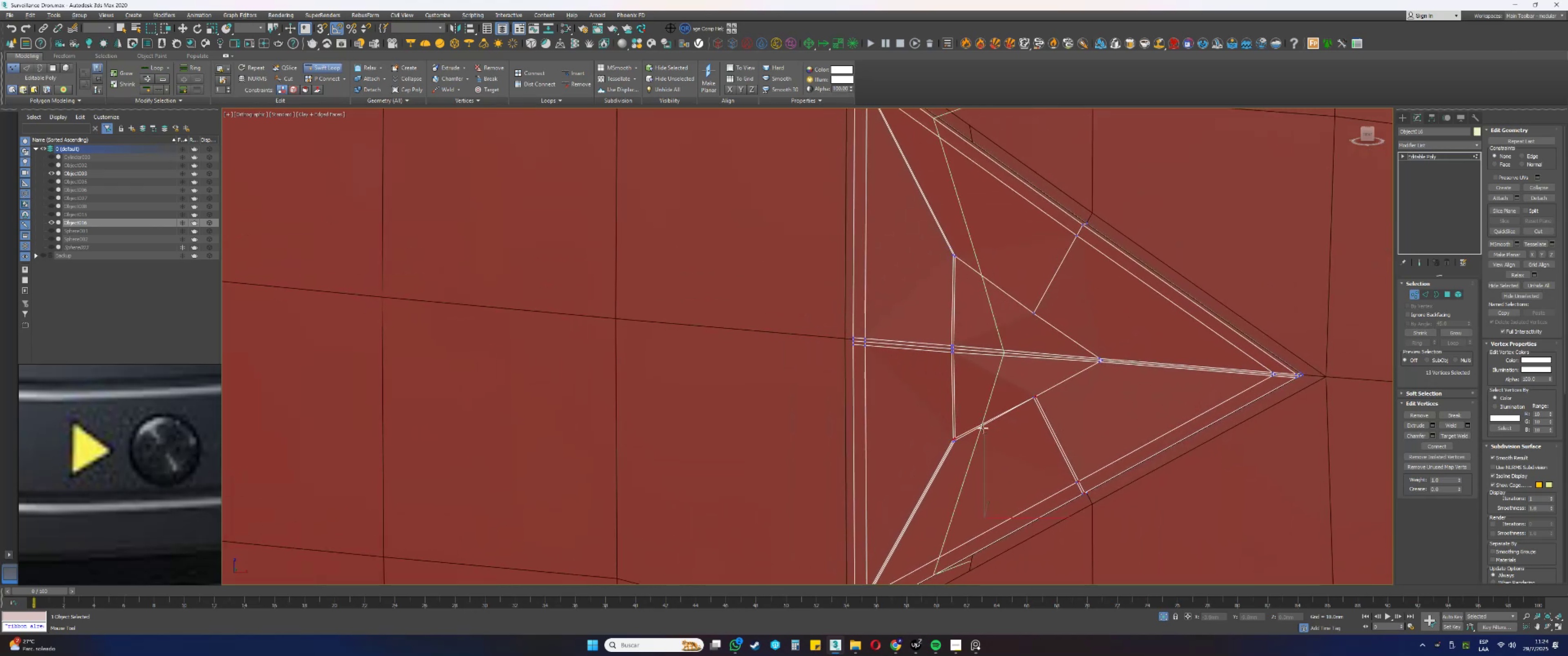 
scroll: coordinate [981, 425], scroll_direction: up, amount: 3.0
 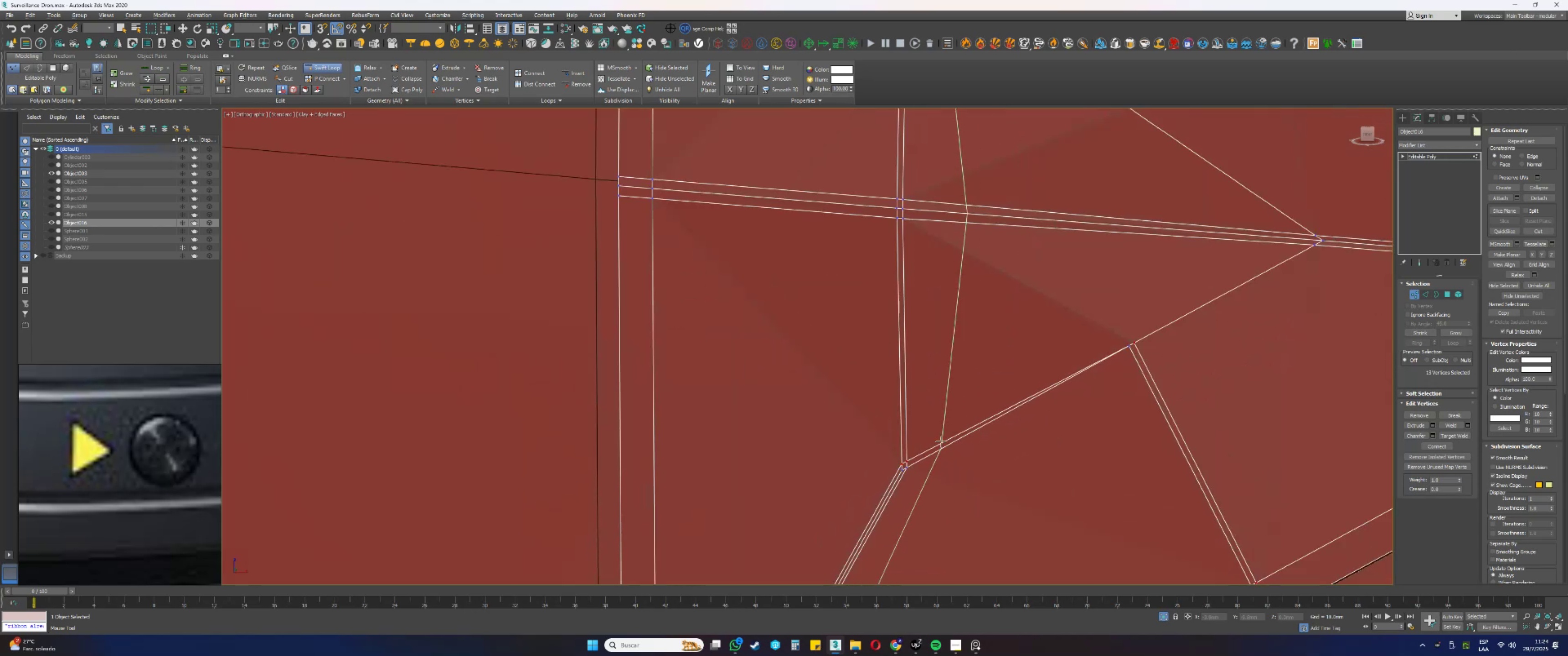 
scroll: coordinate [953, 436], scroll_direction: down, amount: 3.0
 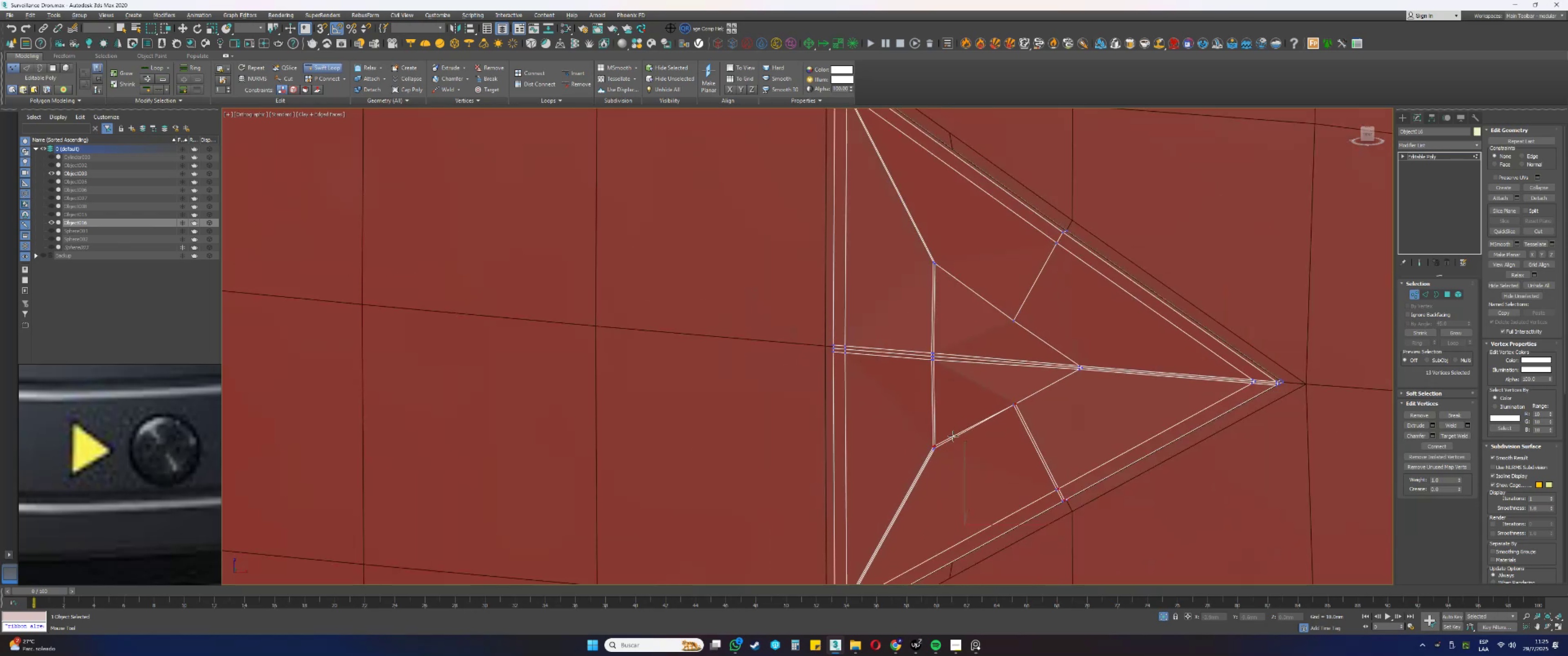 
scroll: coordinate [942, 453], scroll_direction: up, amount: 5.0
 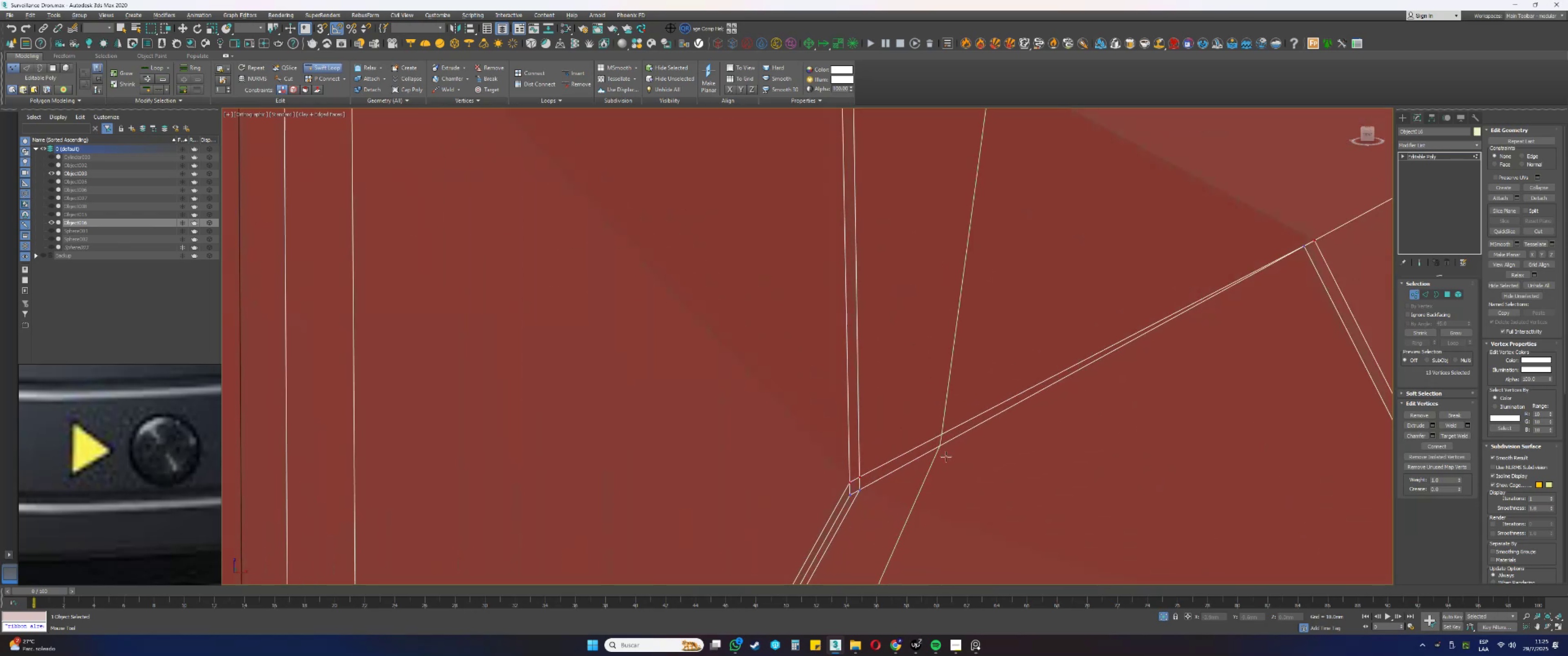 
scroll: coordinate [946, 456], scroll_direction: down, amount: 7.0
 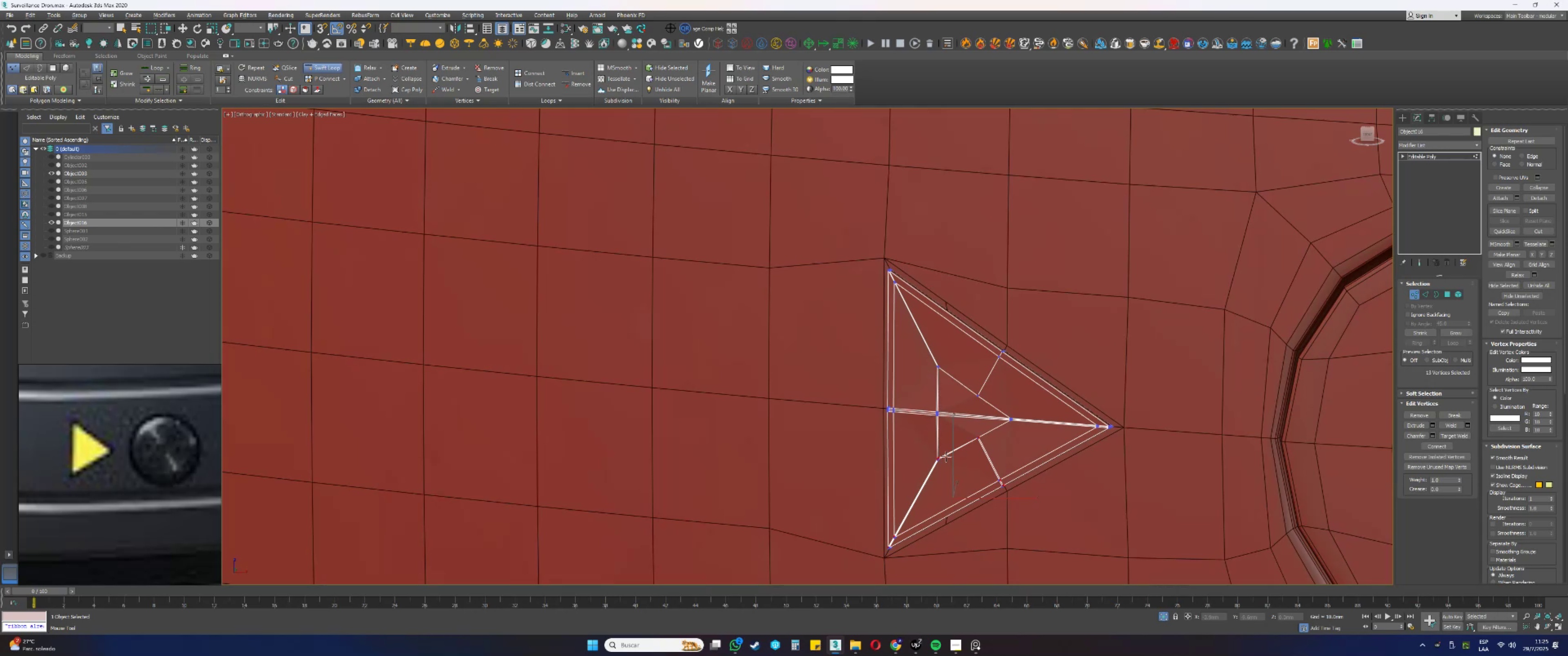 
key(Control+Z)
 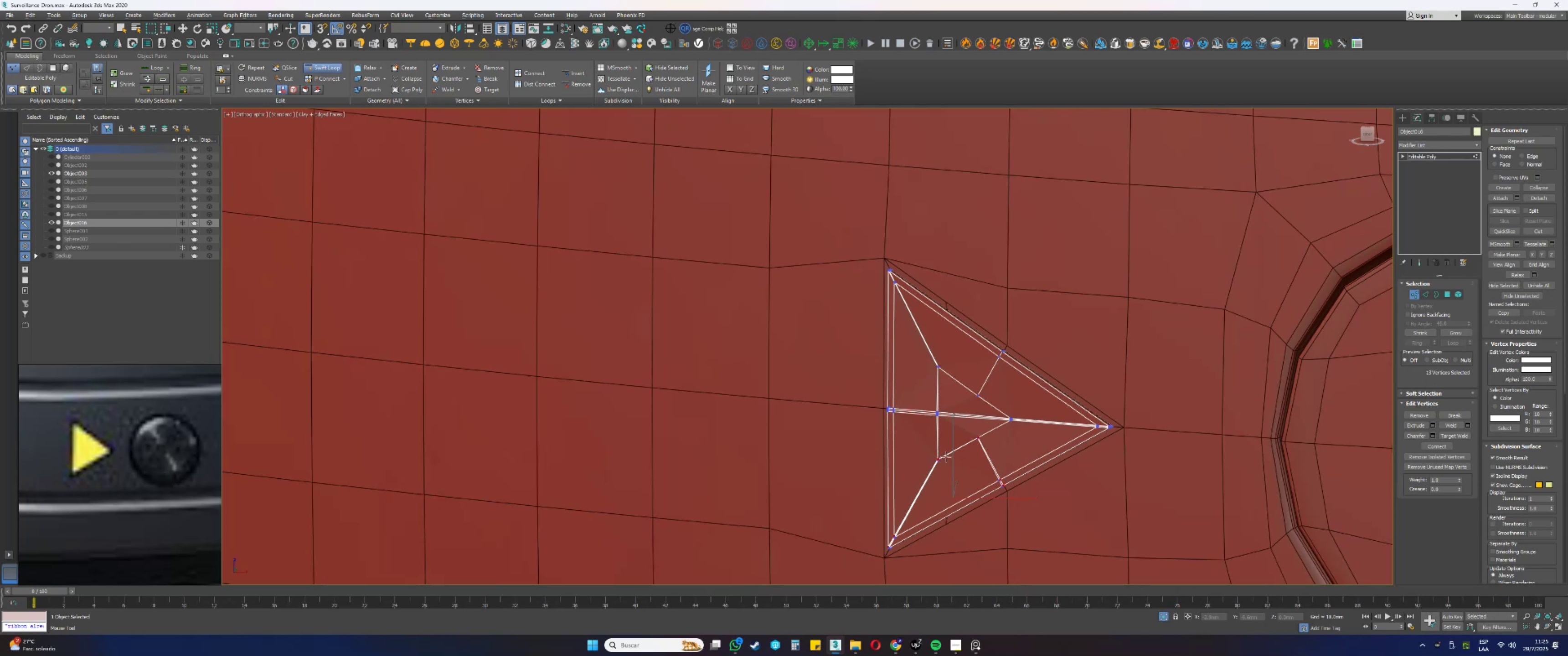 
key(Control+Z)
 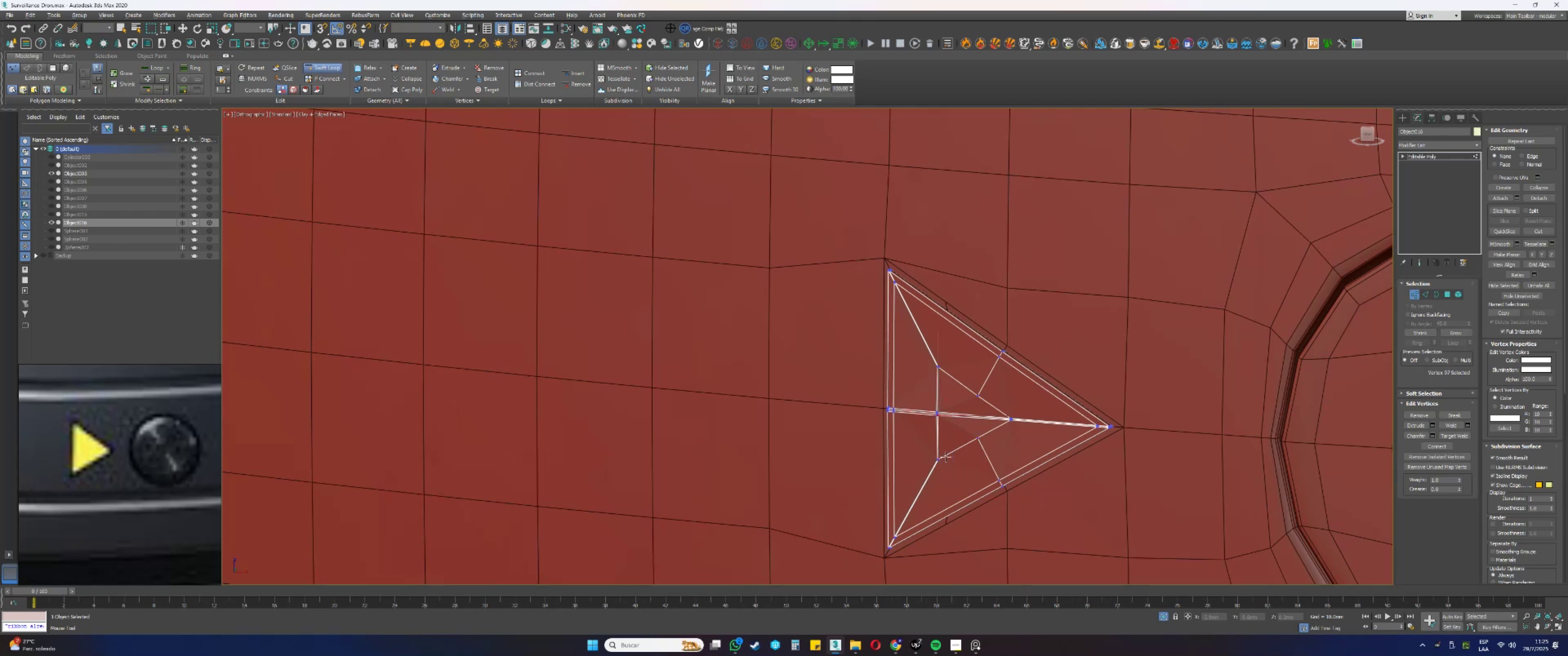 
key(Control+Z)
 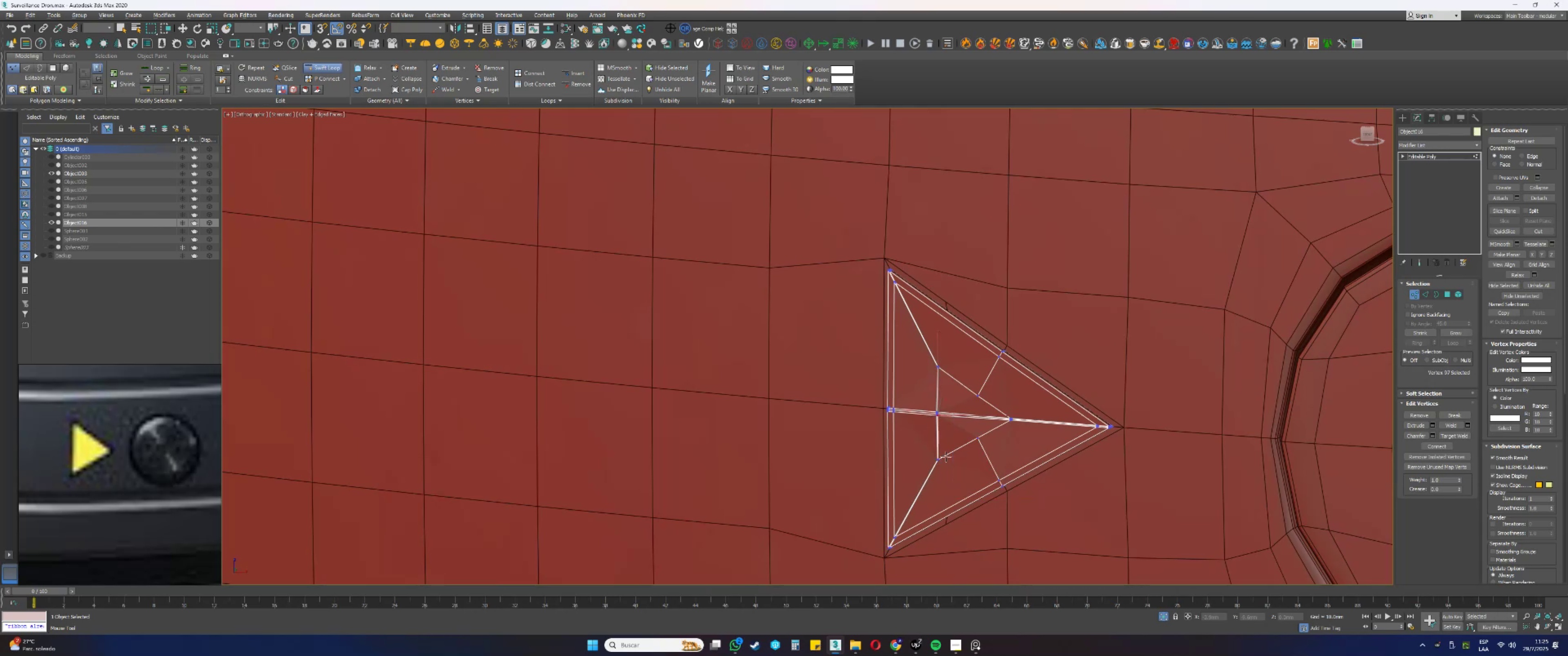 
key(Control+Z)
 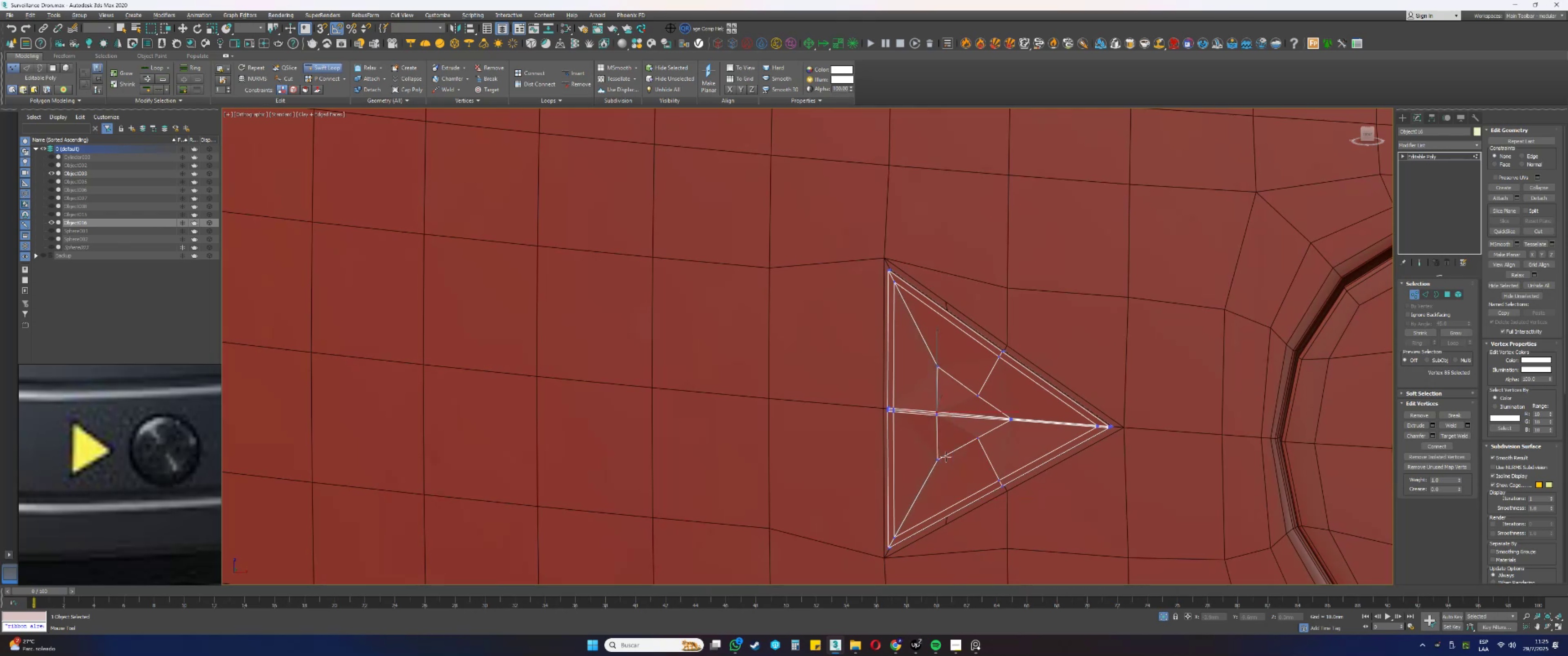 
key(Control+Z)
 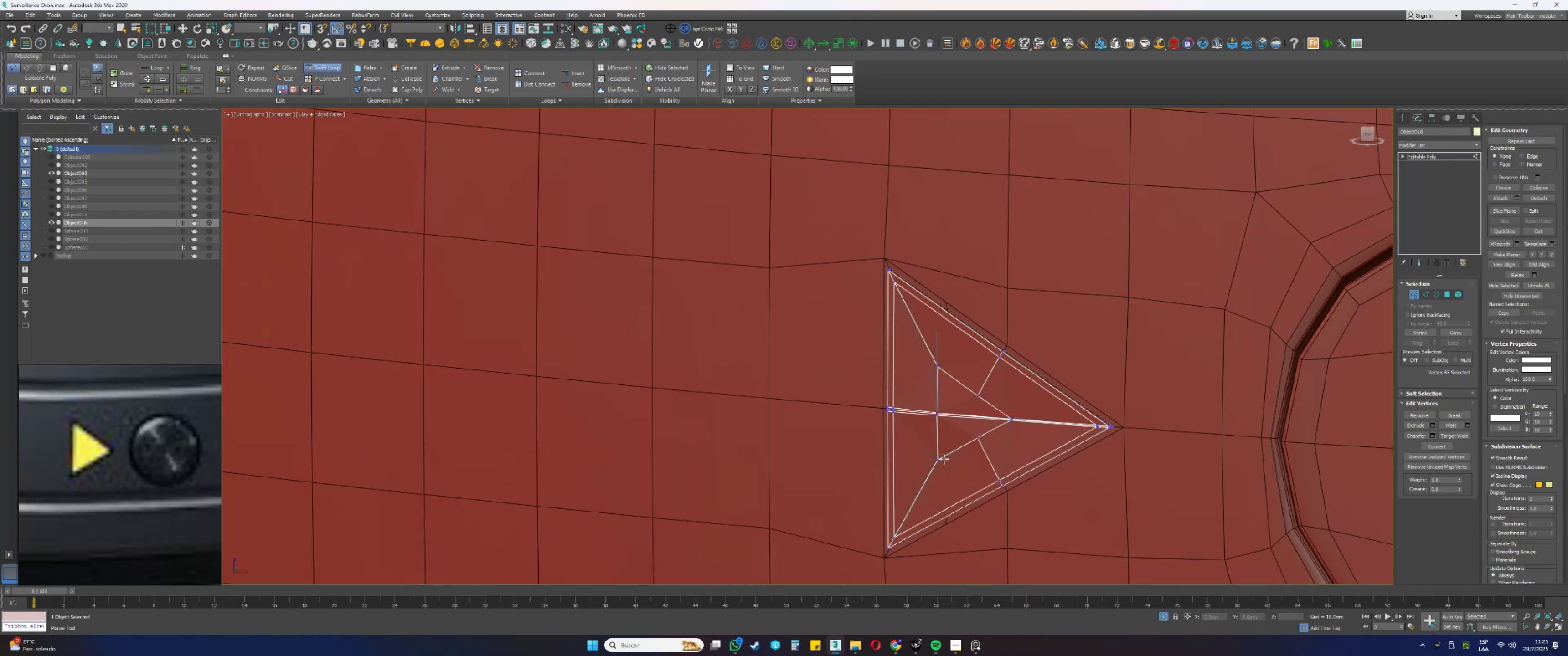 
key(Control+ControlLeft)
 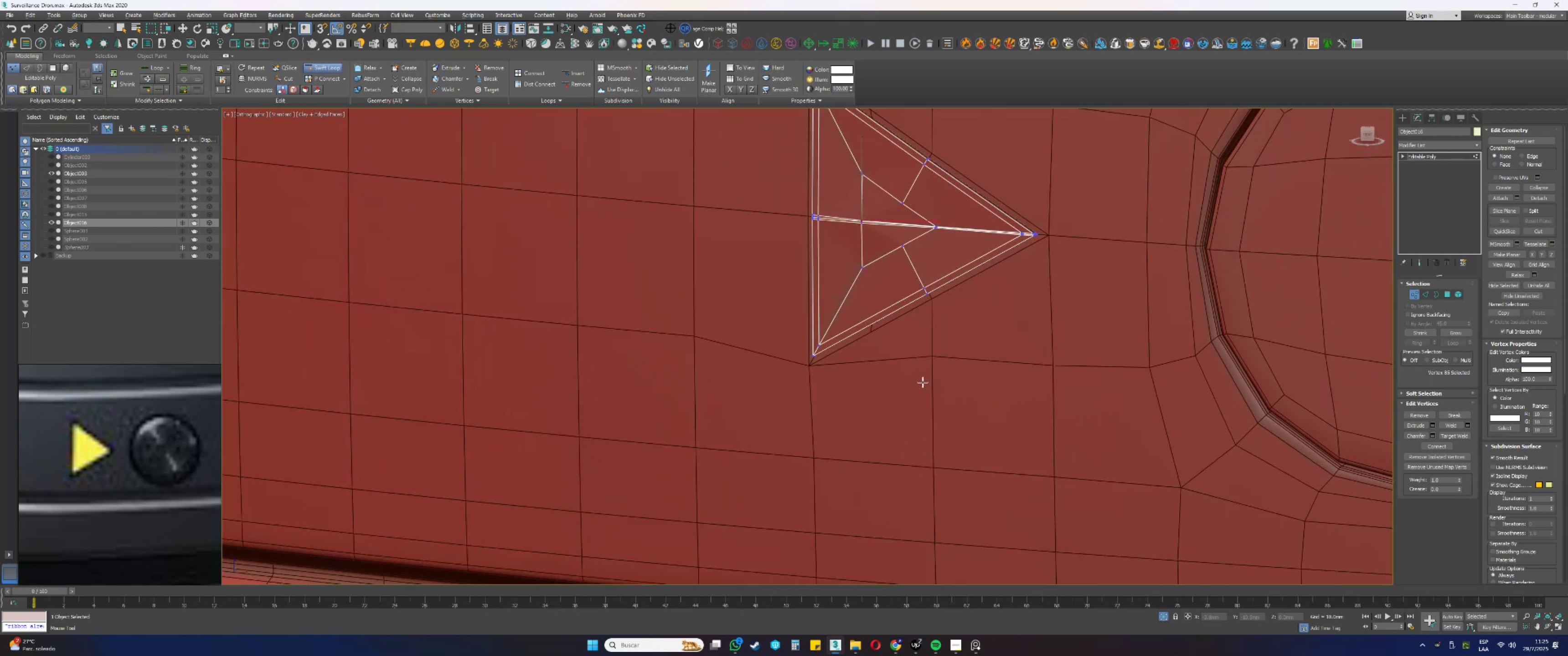 
key(Control+Z)
 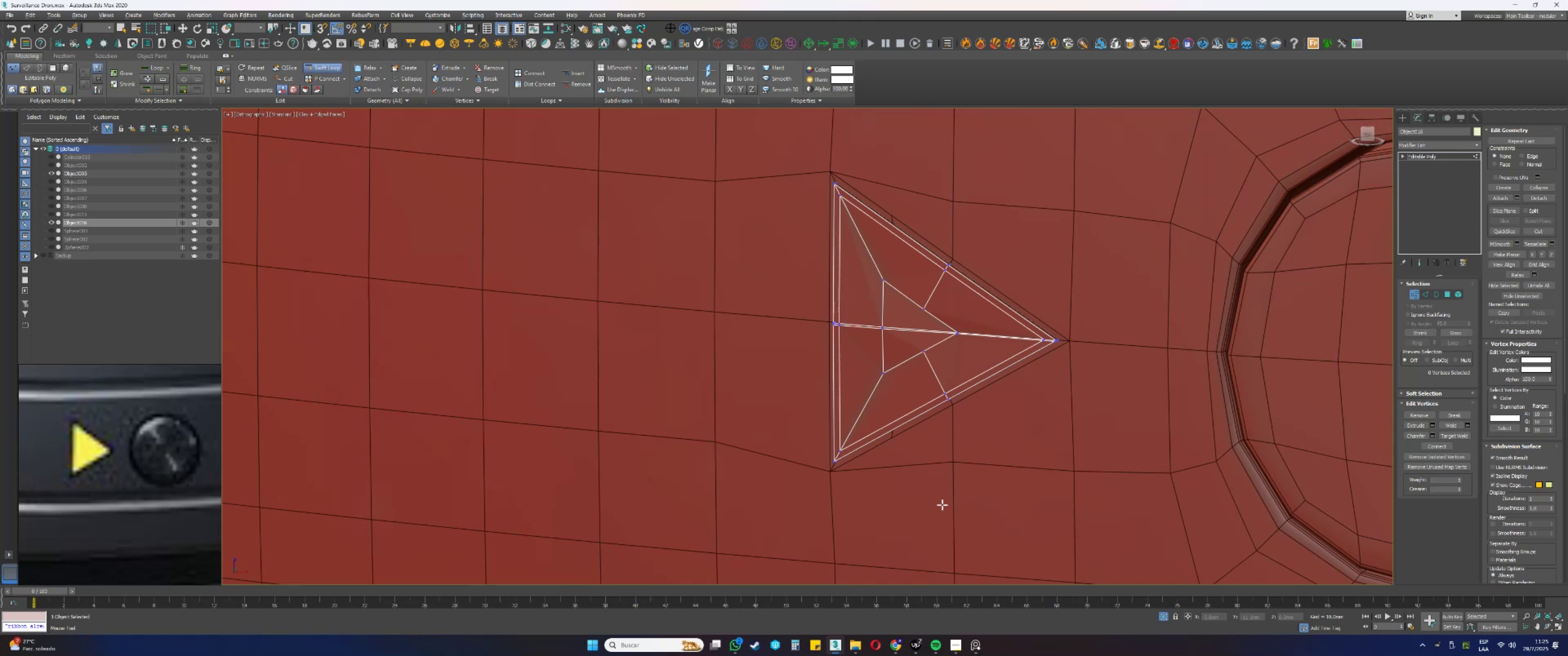 
wait(22.35)
 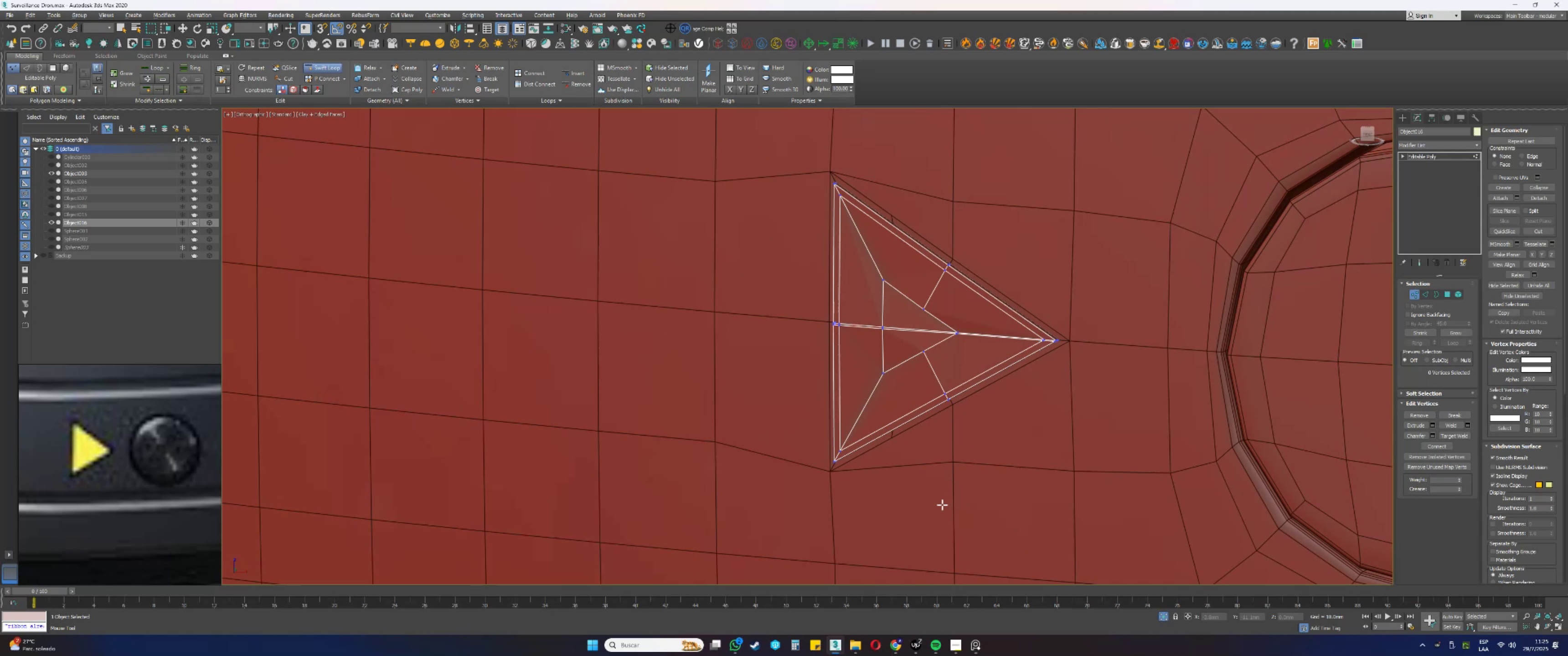 
key(Delete)
 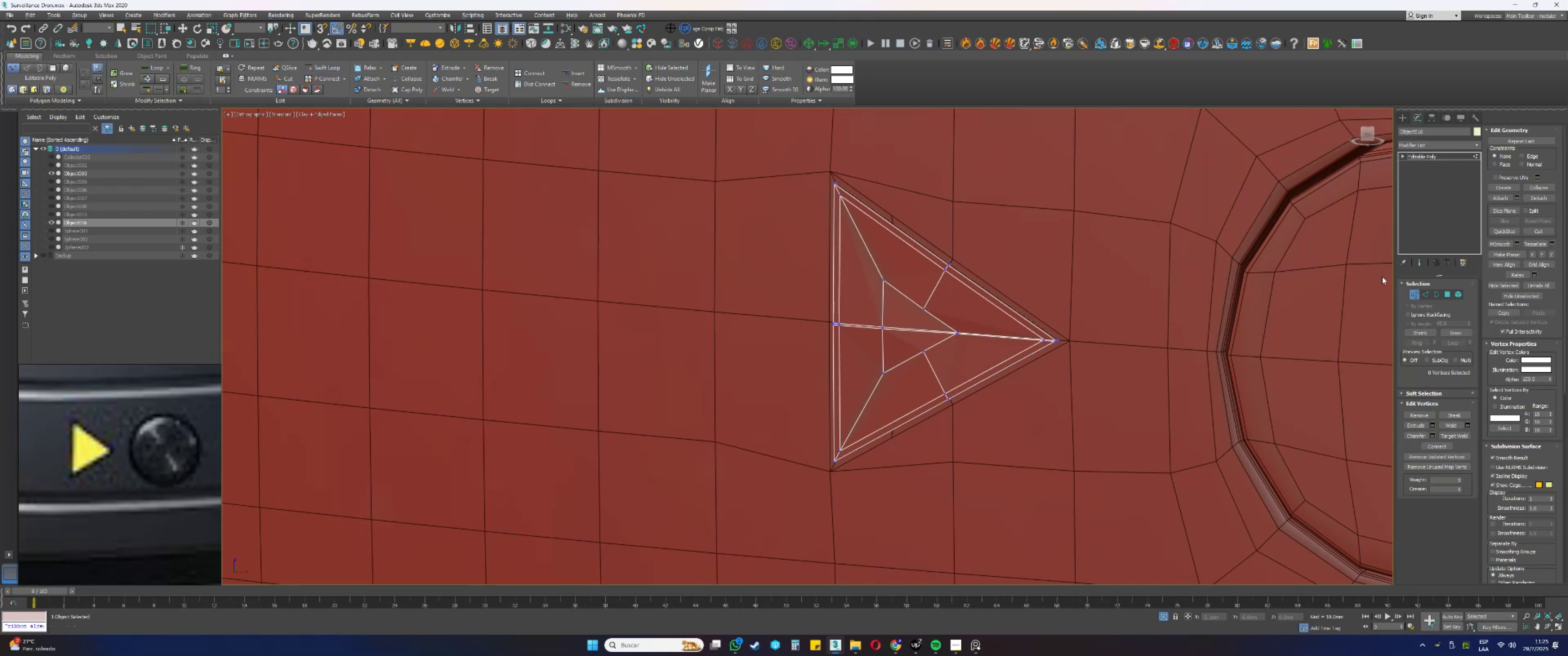 
key(Delete)
 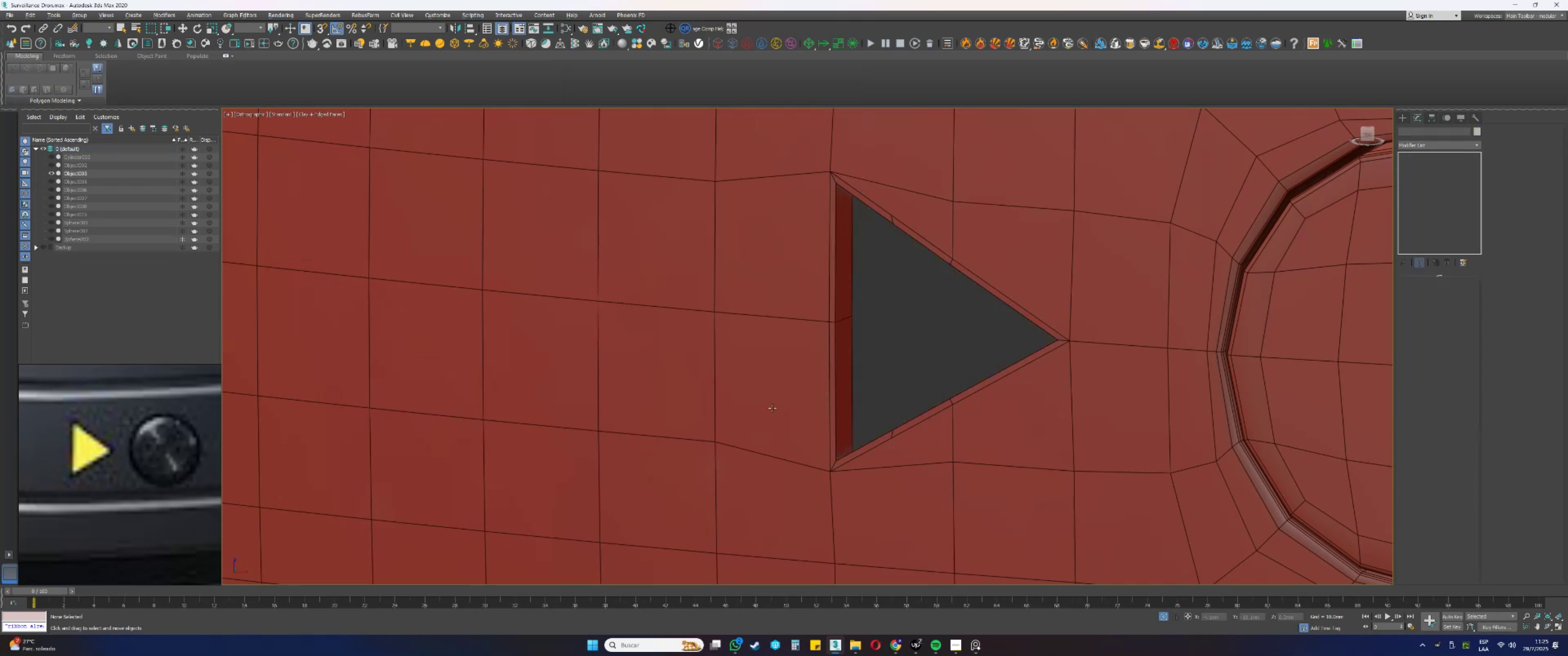 
scroll: coordinate [714, 395], scroll_direction: down, amount: 9.0
 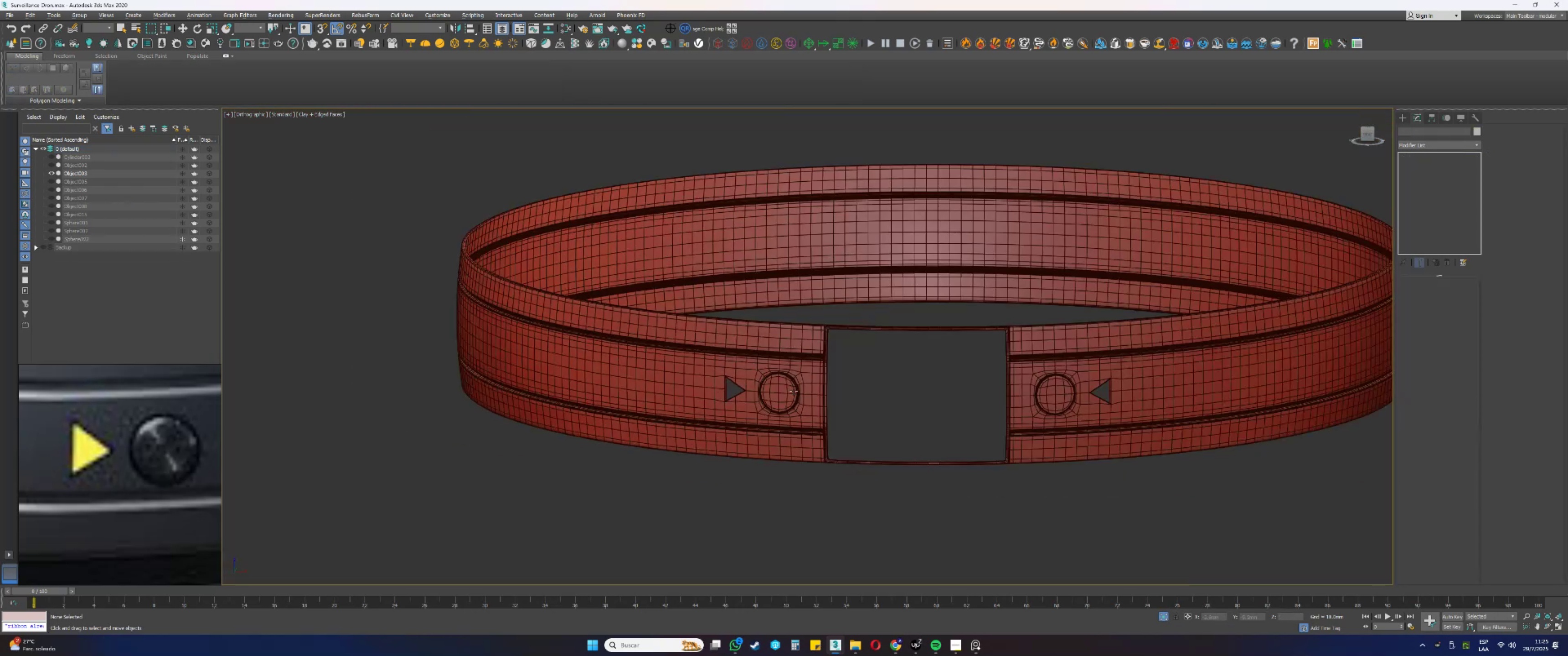 
key(Alt+AltLeft)
 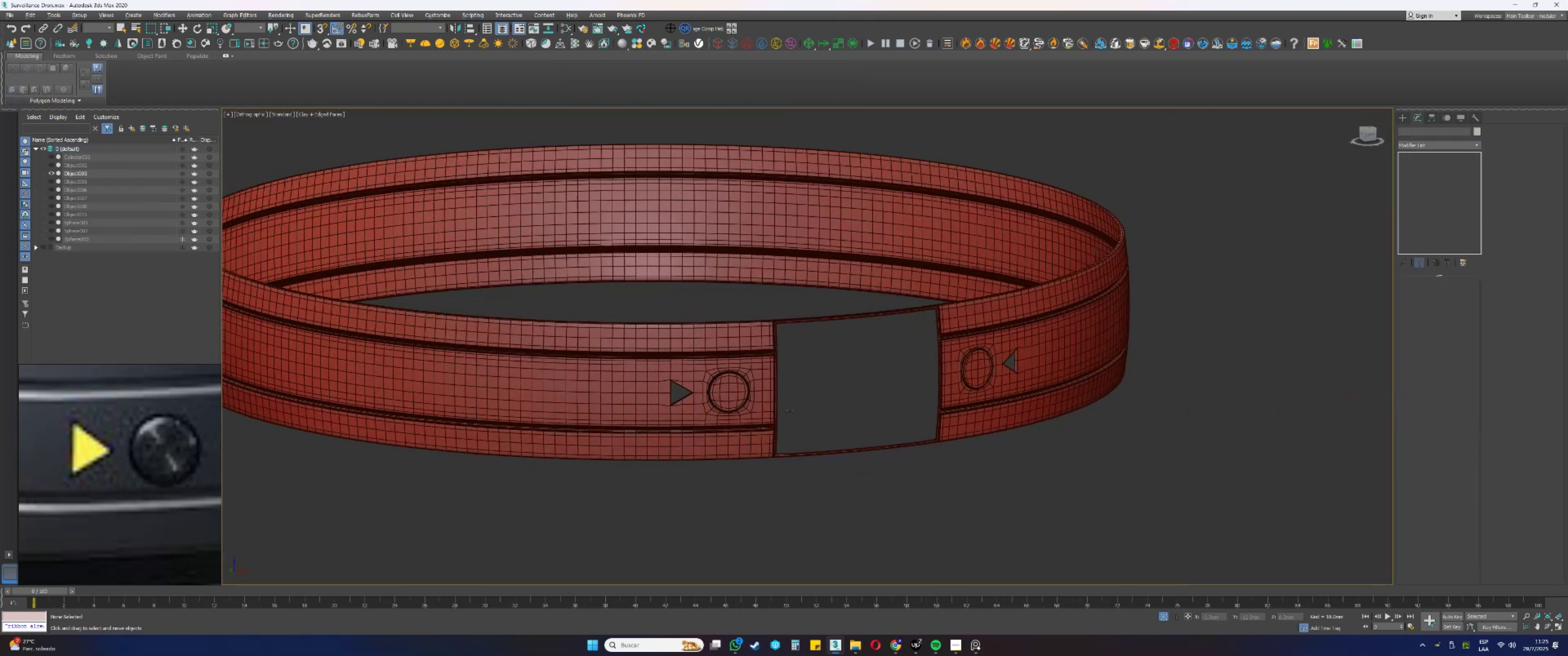 
key(Alt+AltLeft)
 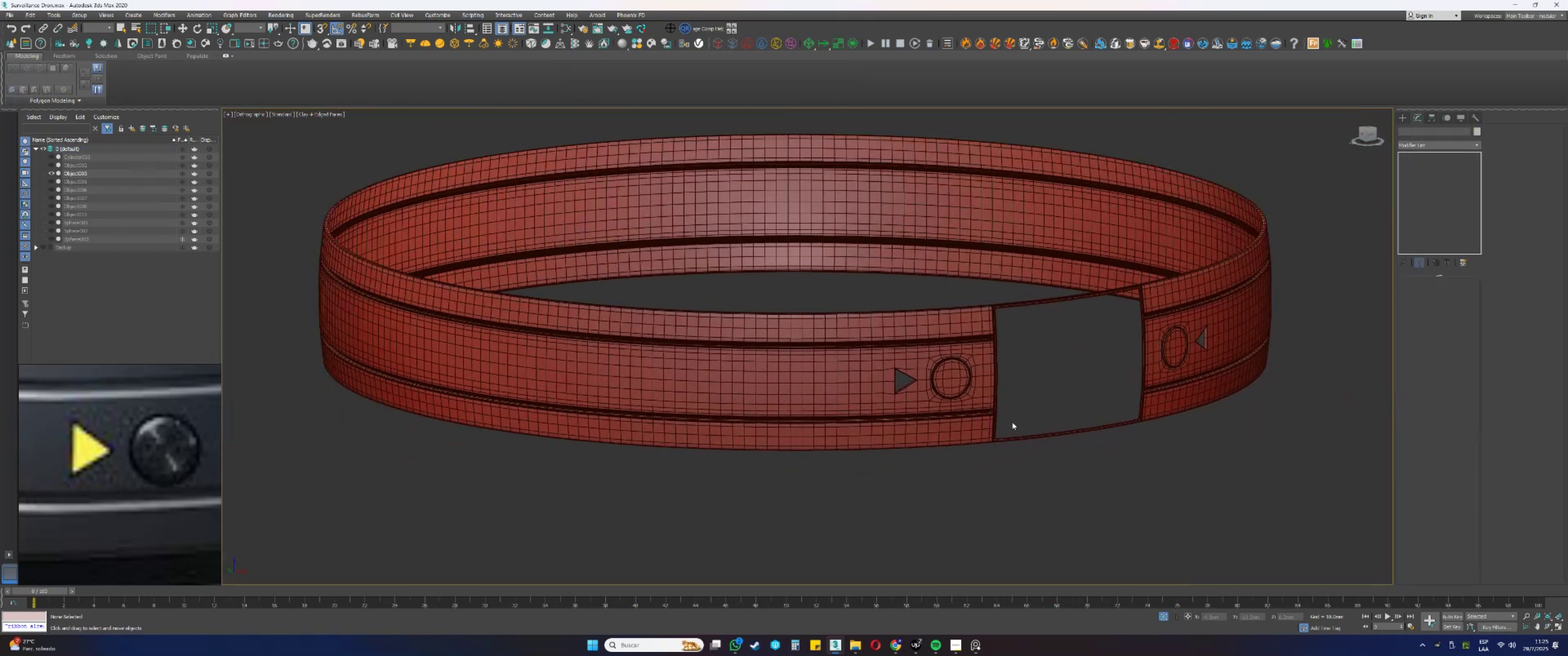 
scroll: coordinate [944, 394], scroll_direction: up, amount: 6.0
 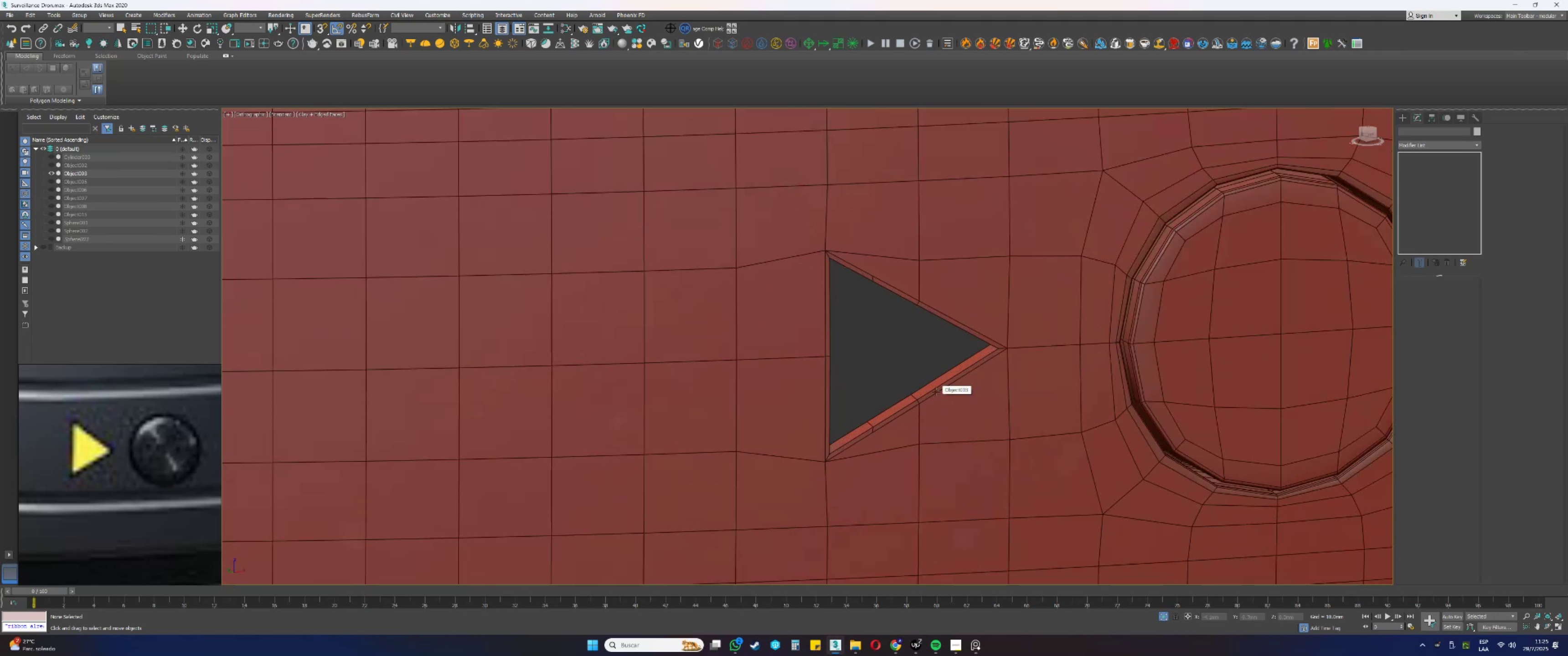 
wait(13.94)
 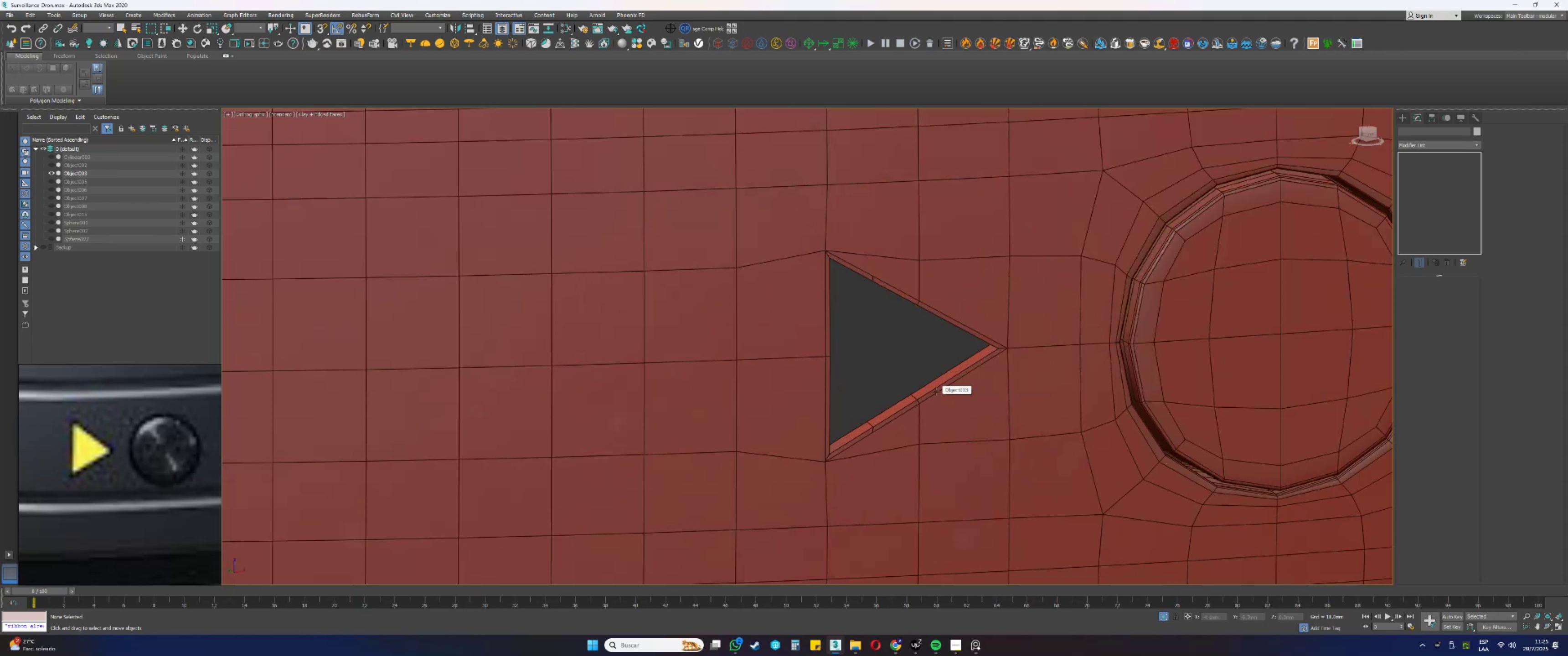 
left_click([1222, 216])
 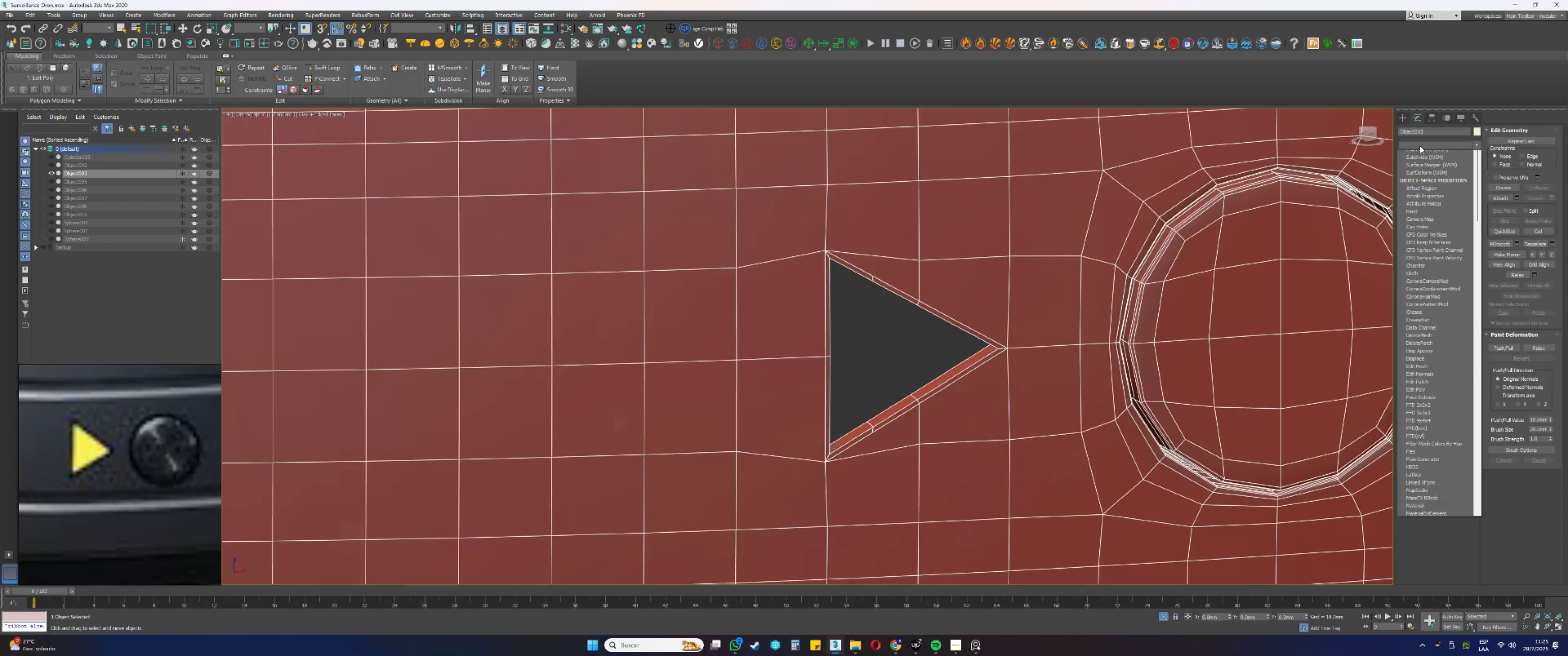 
key(T)
 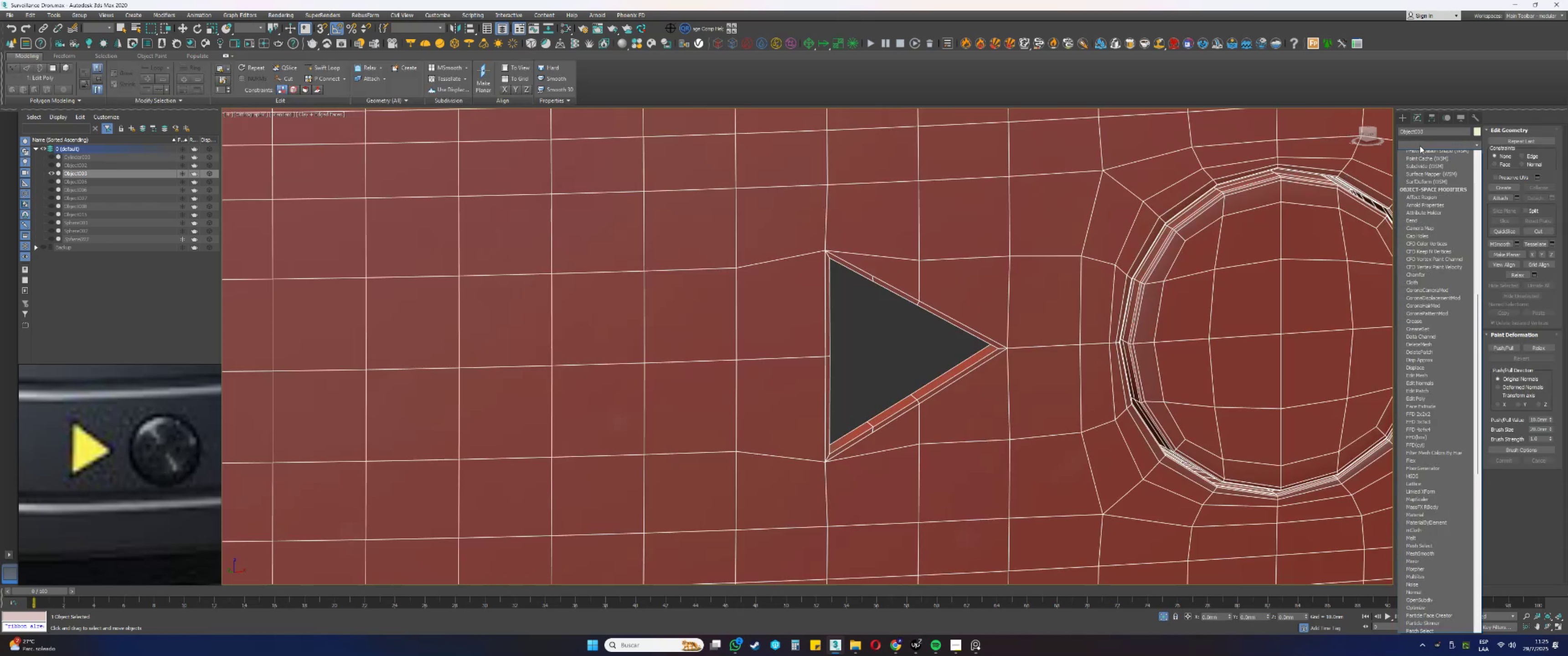 
mouse_move([1433, 149])
 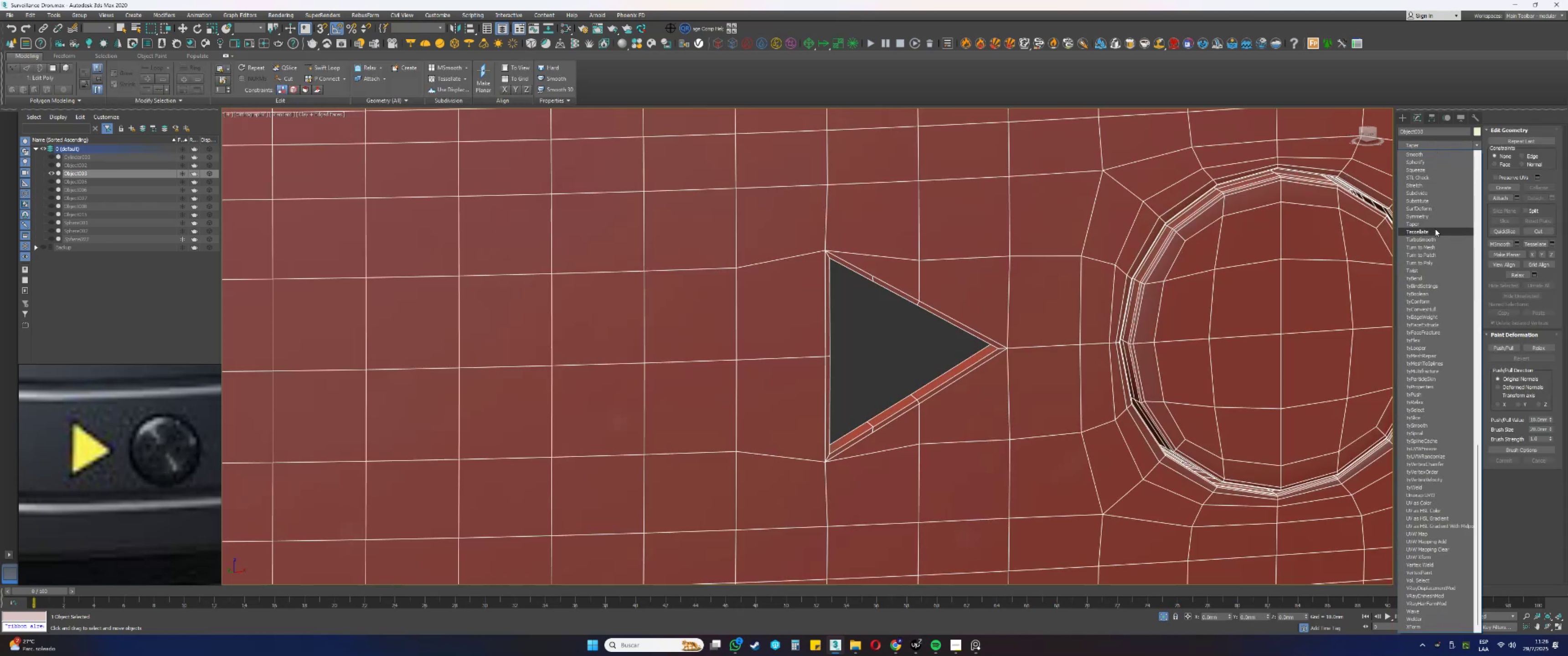 
left_click([1427, 241])
 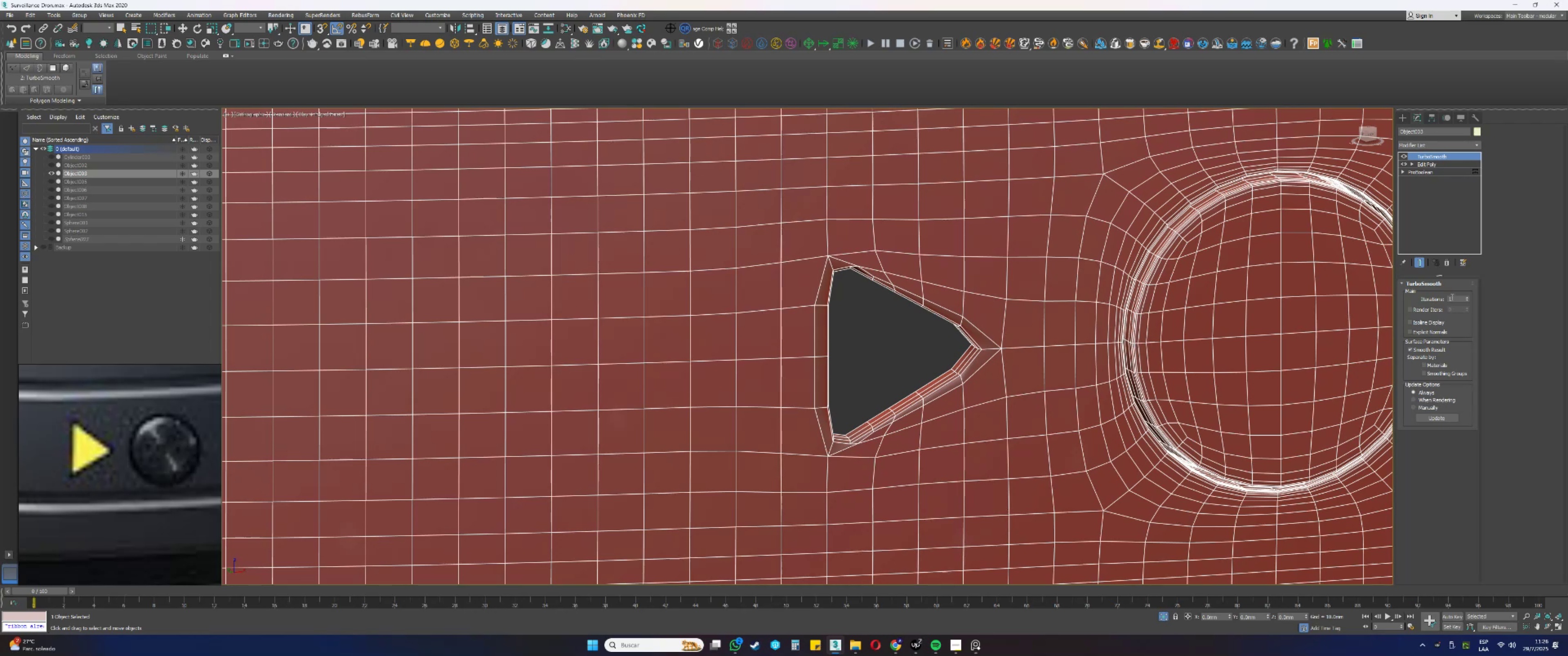 
left_click([1467, 297])
 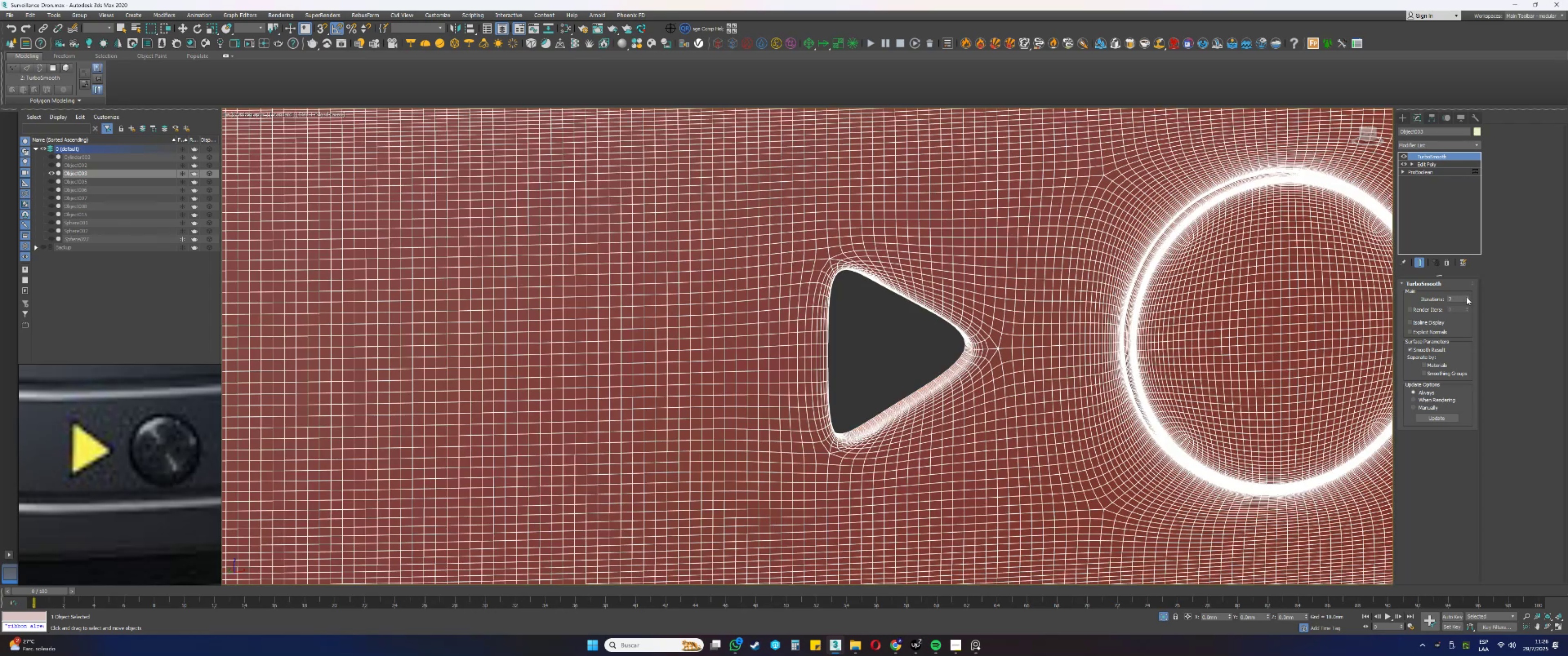 
key(F4)
 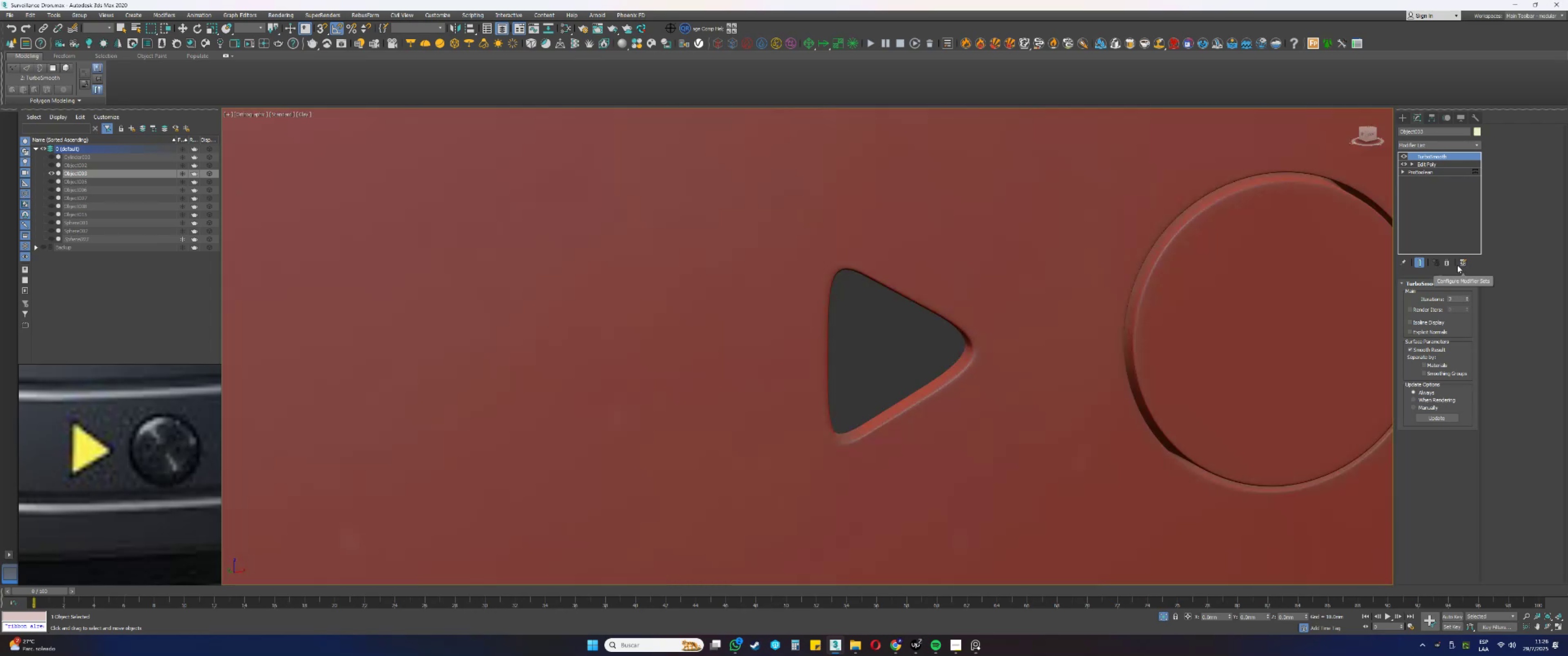 
key(F4)
 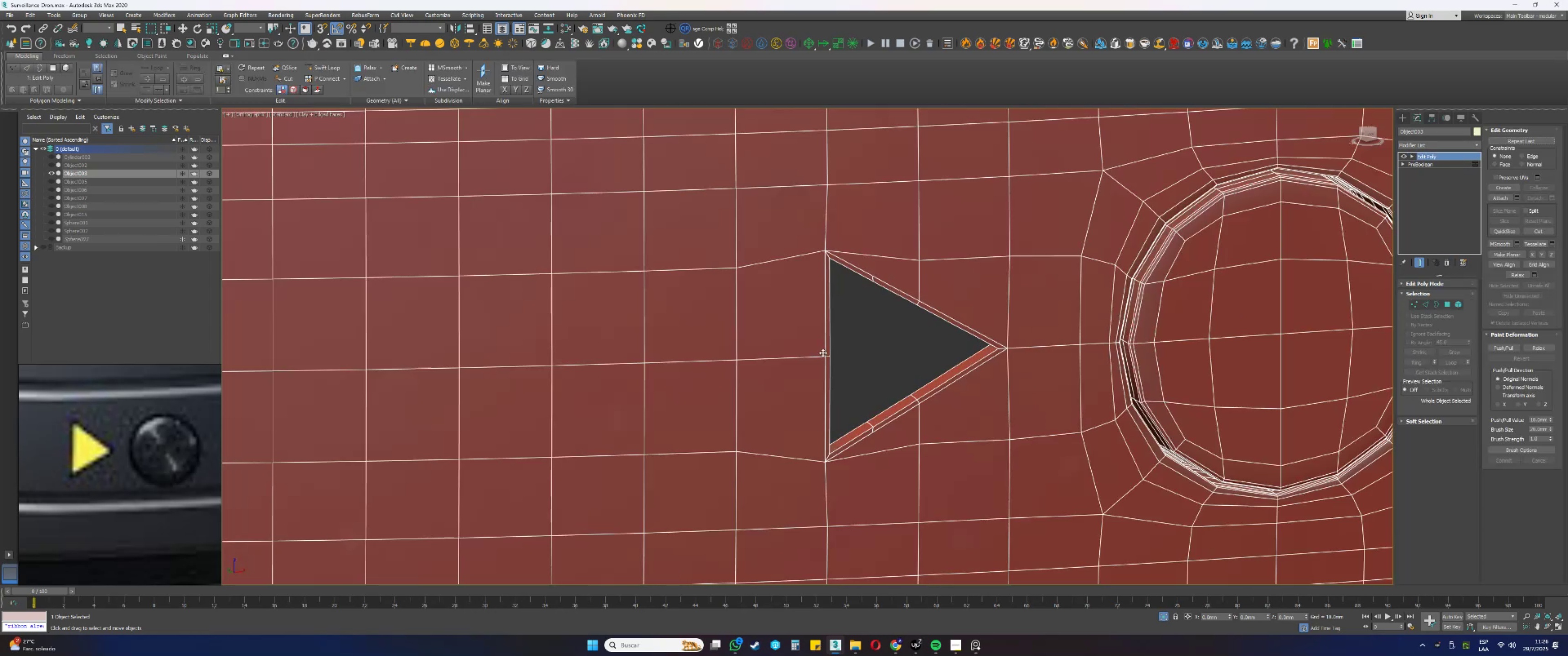 
scroll: coordinate [858, 277], scroll_direction: up, amount: 1.0
 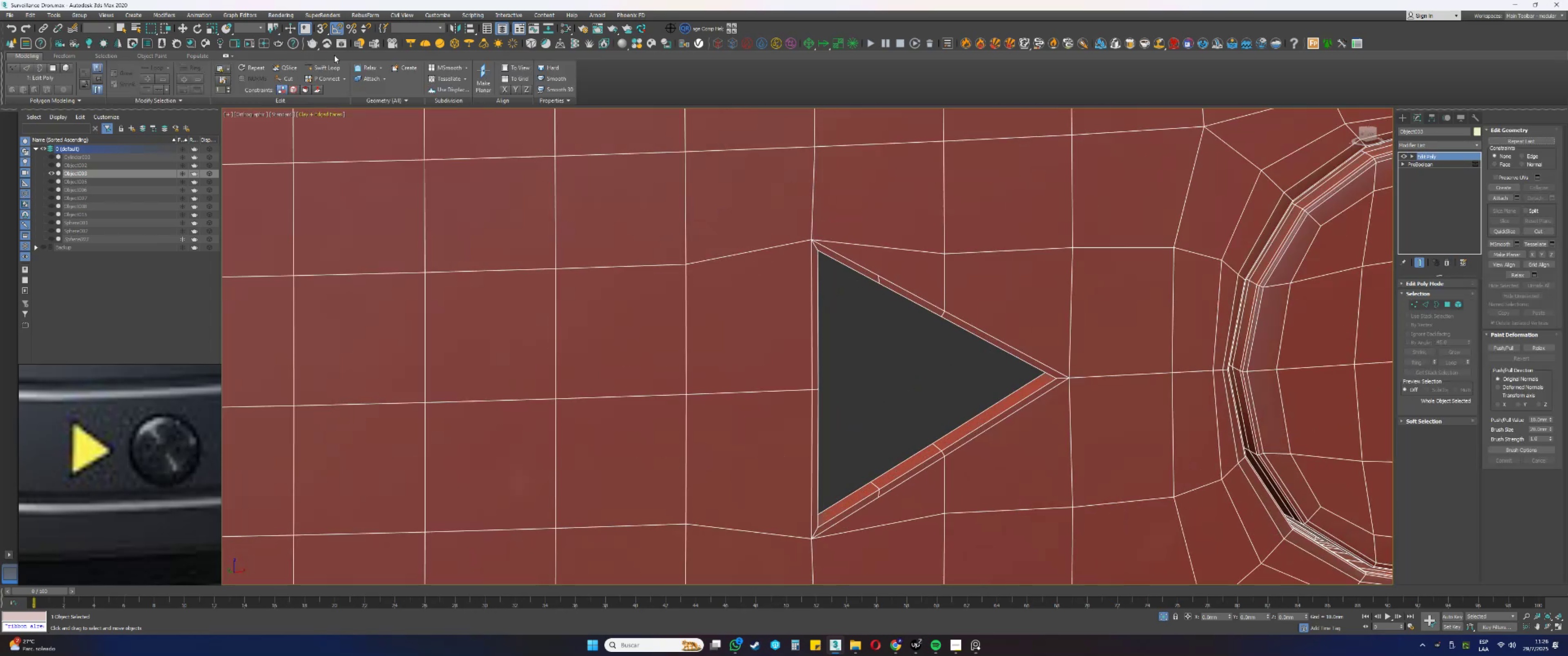 
left_click([335, 66])
 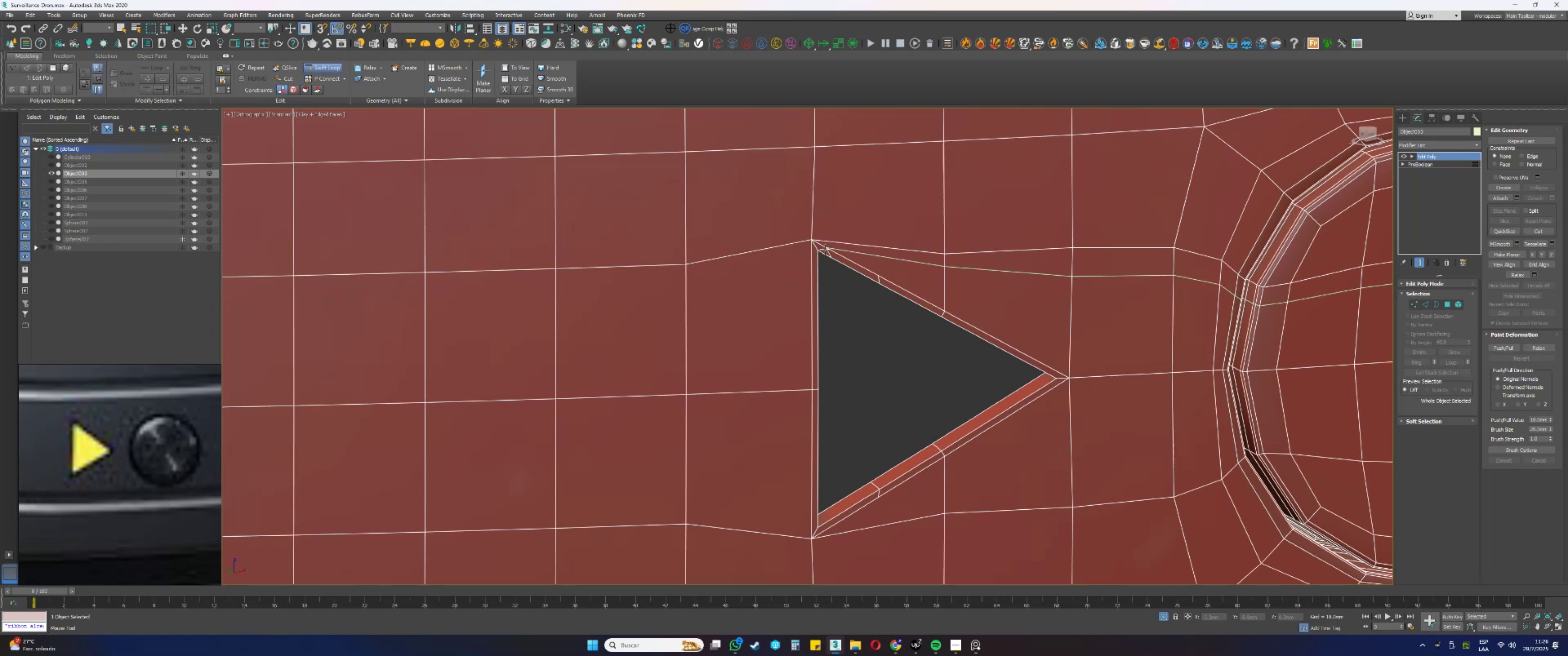 
wait(11.04)
 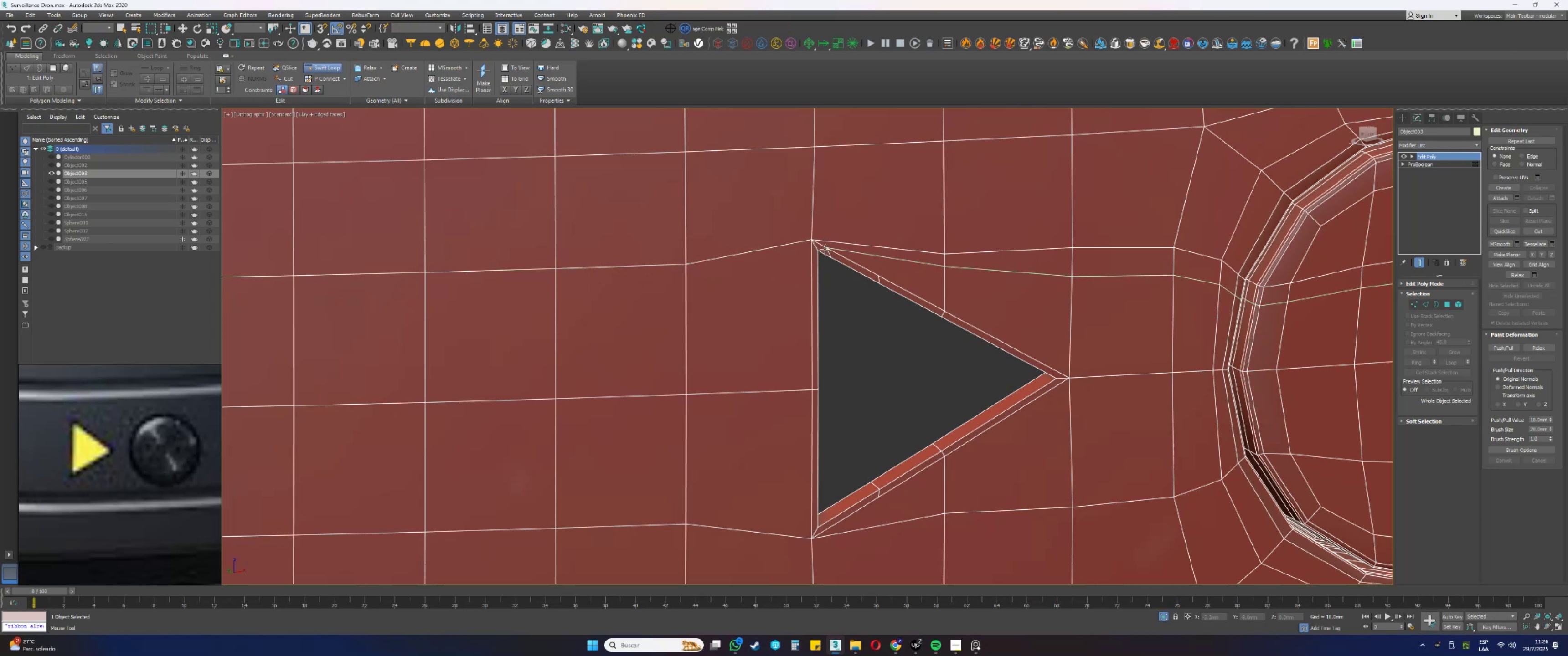 
scroll: coordinate [820, 263], scroll_direction: up, amount: 3.0
 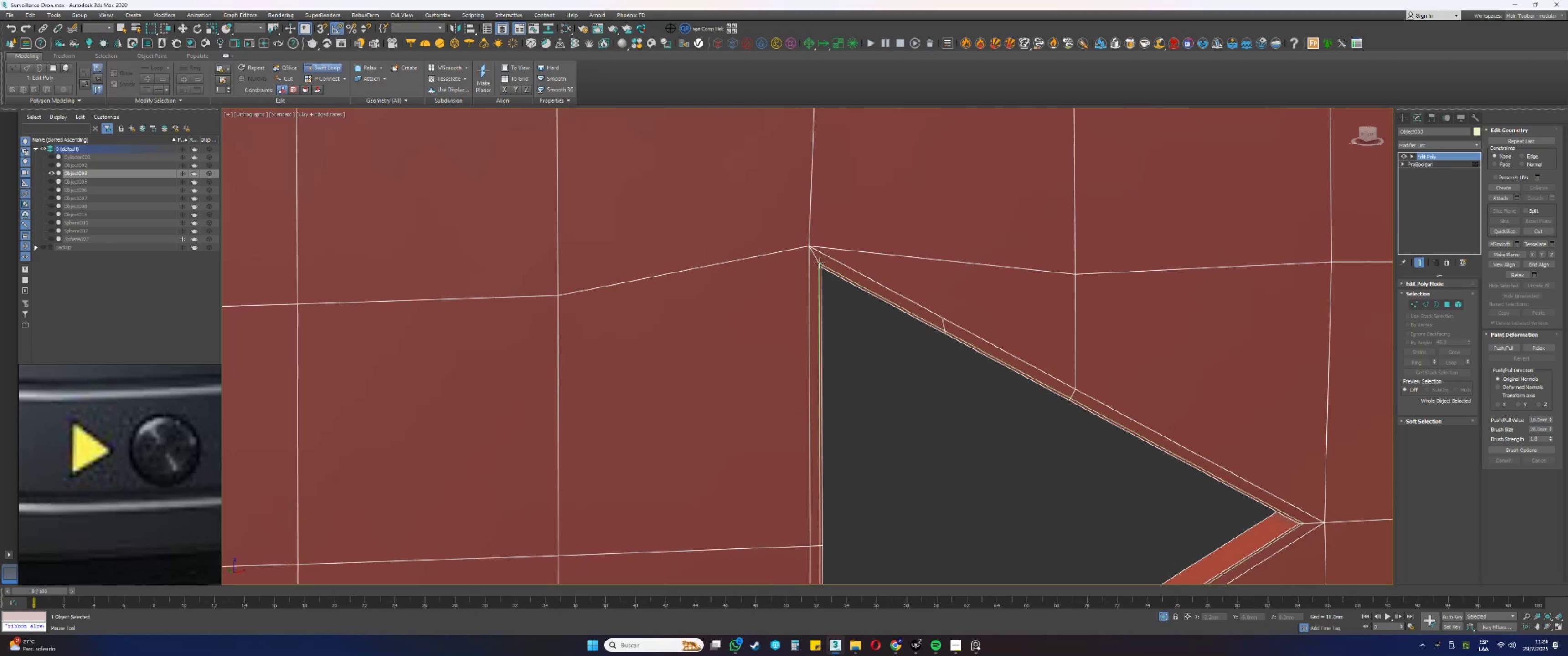 
left_click([820, 263])
 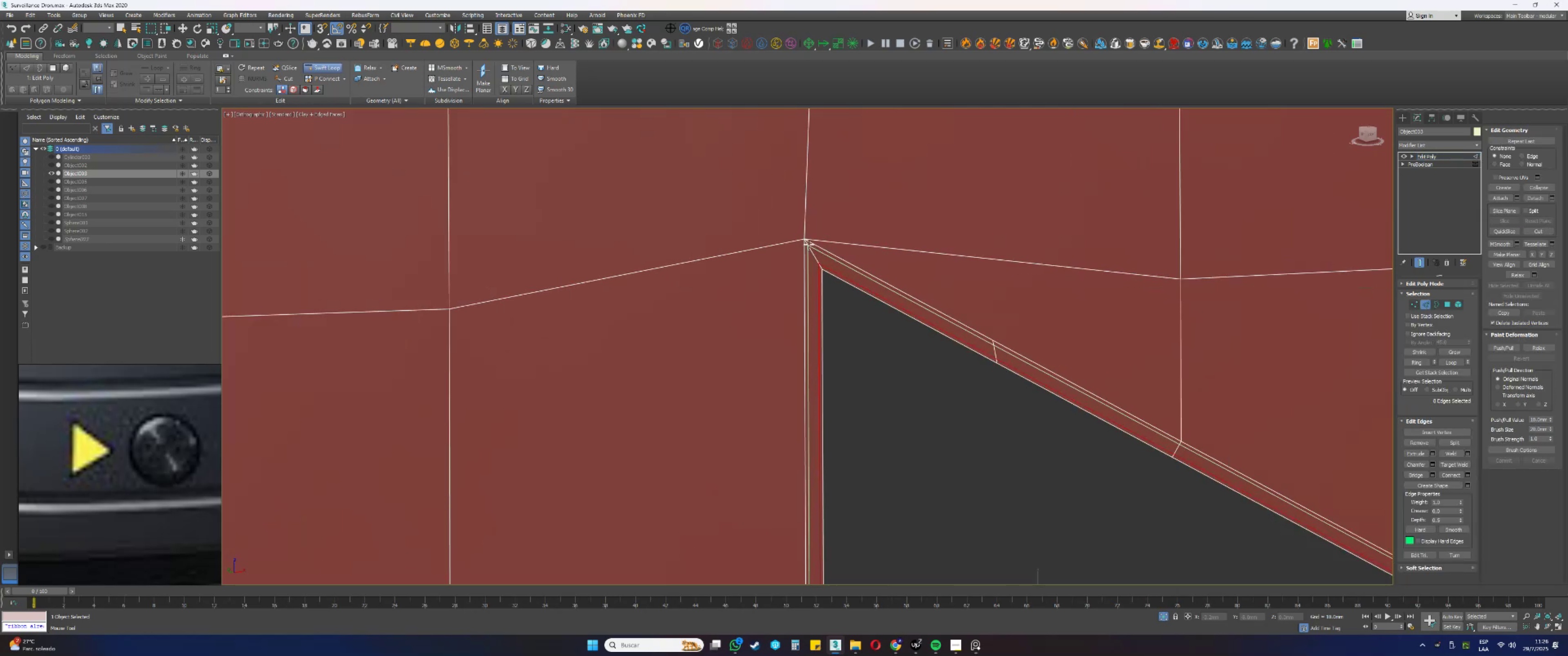 
left_click([809, 244])
 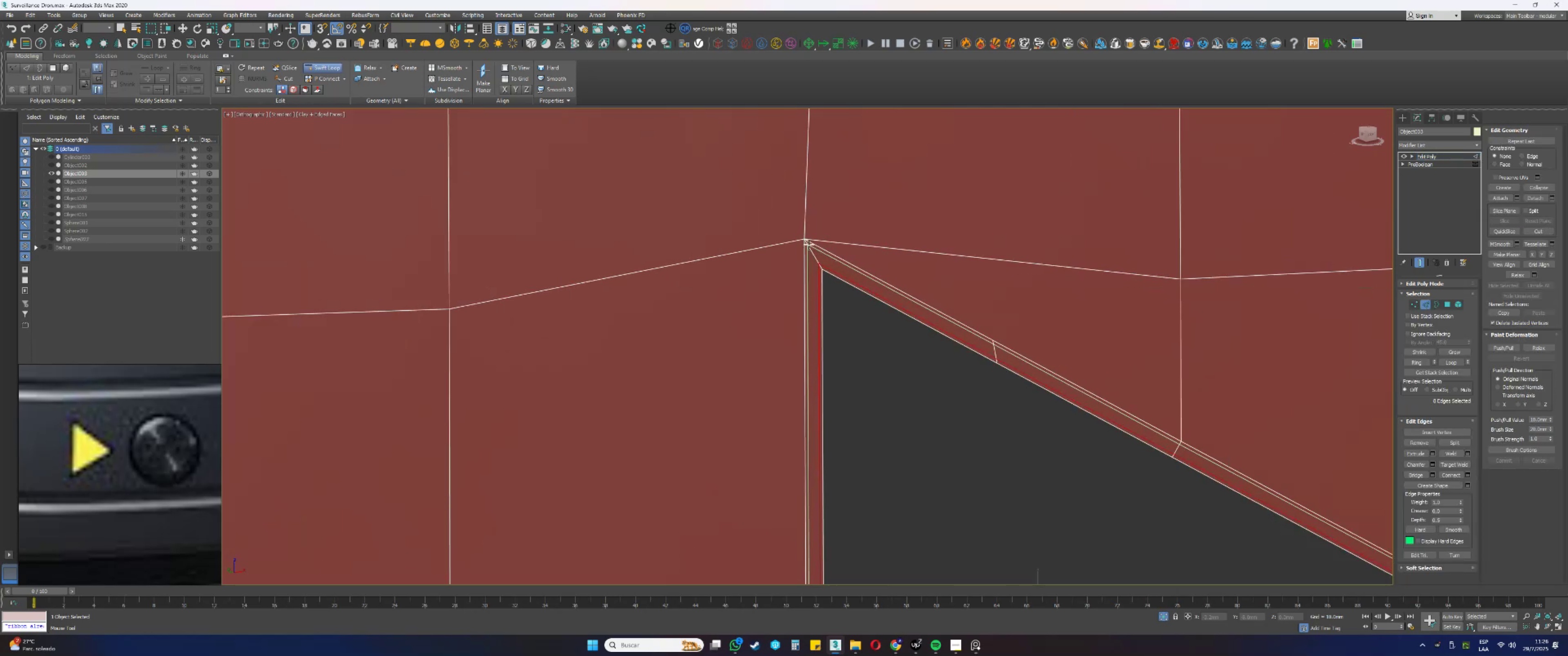 
right_click([815, 247])
 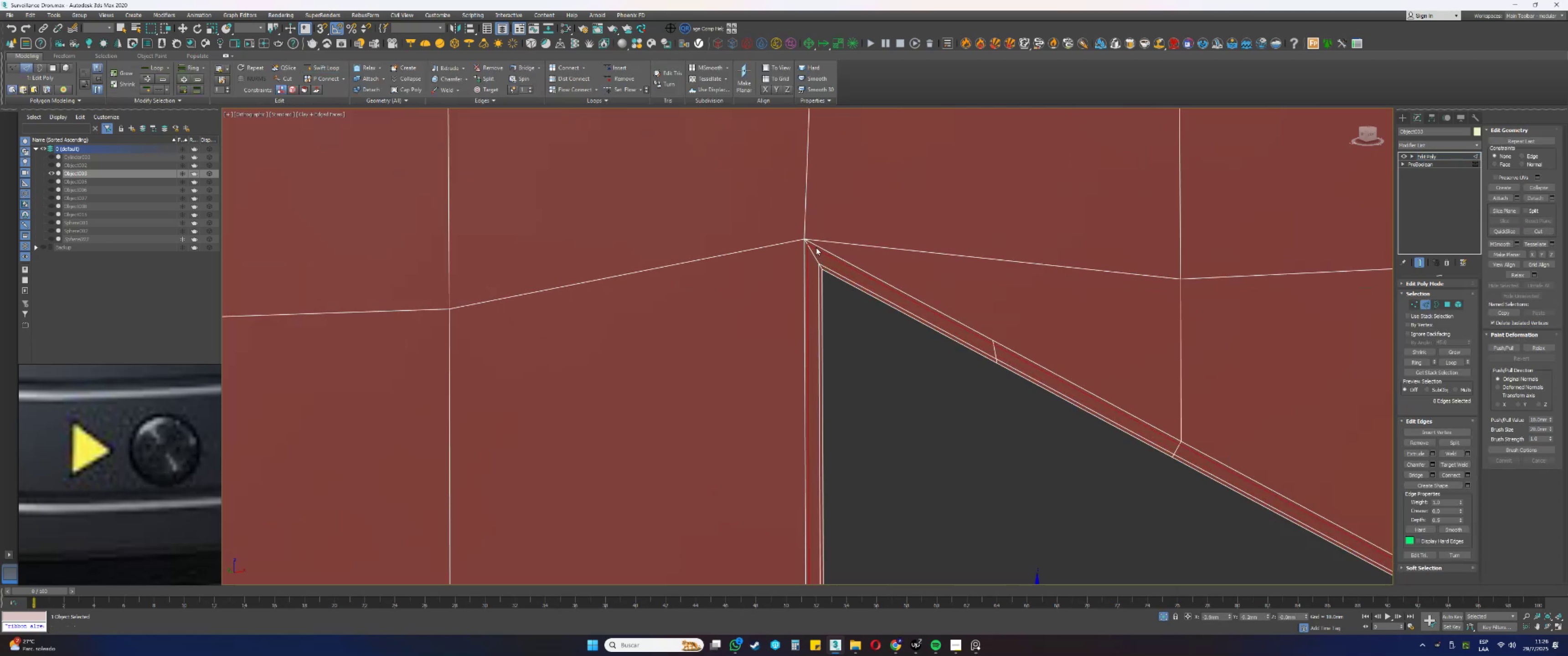 
scroll: coordinate [830, 252], scroll_direction: down, amount: 4.0
 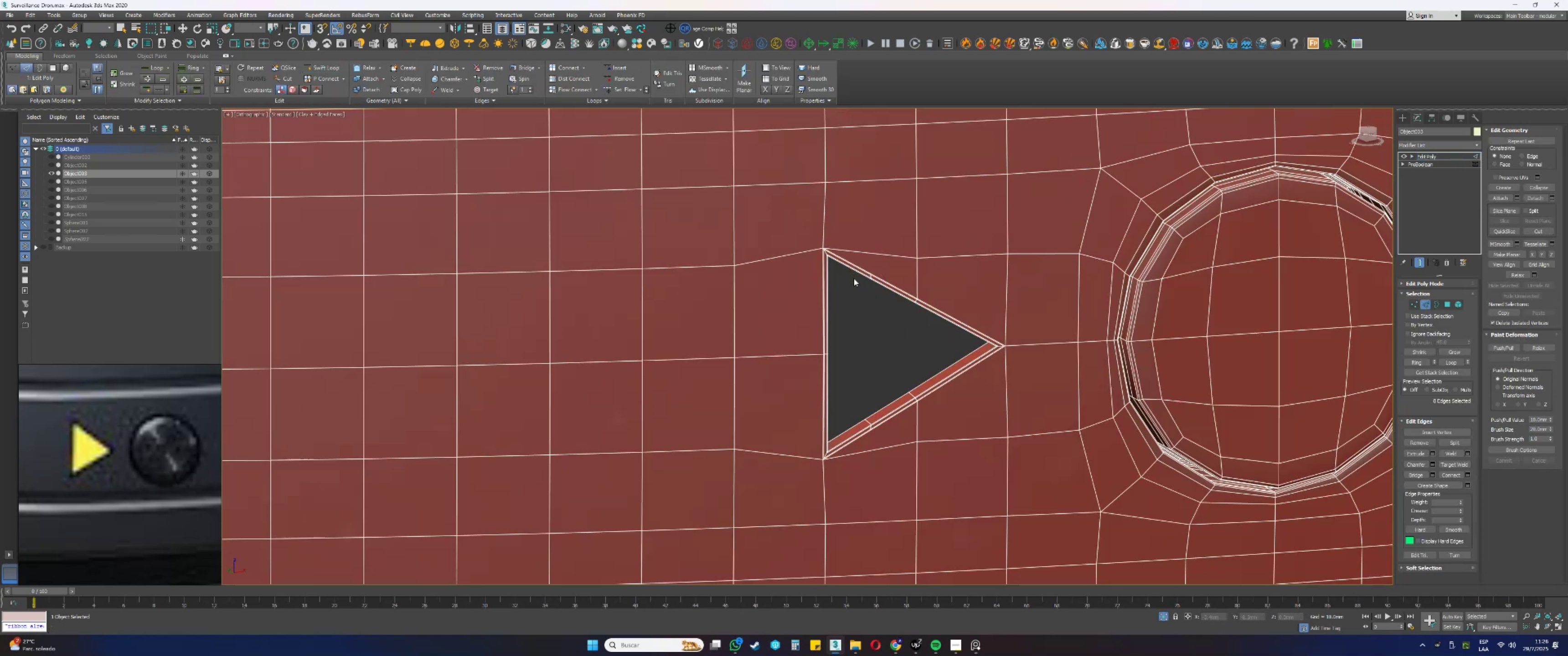 
scroll: coordinate [846, 272], scroll_direction: up, amount: 1.0
 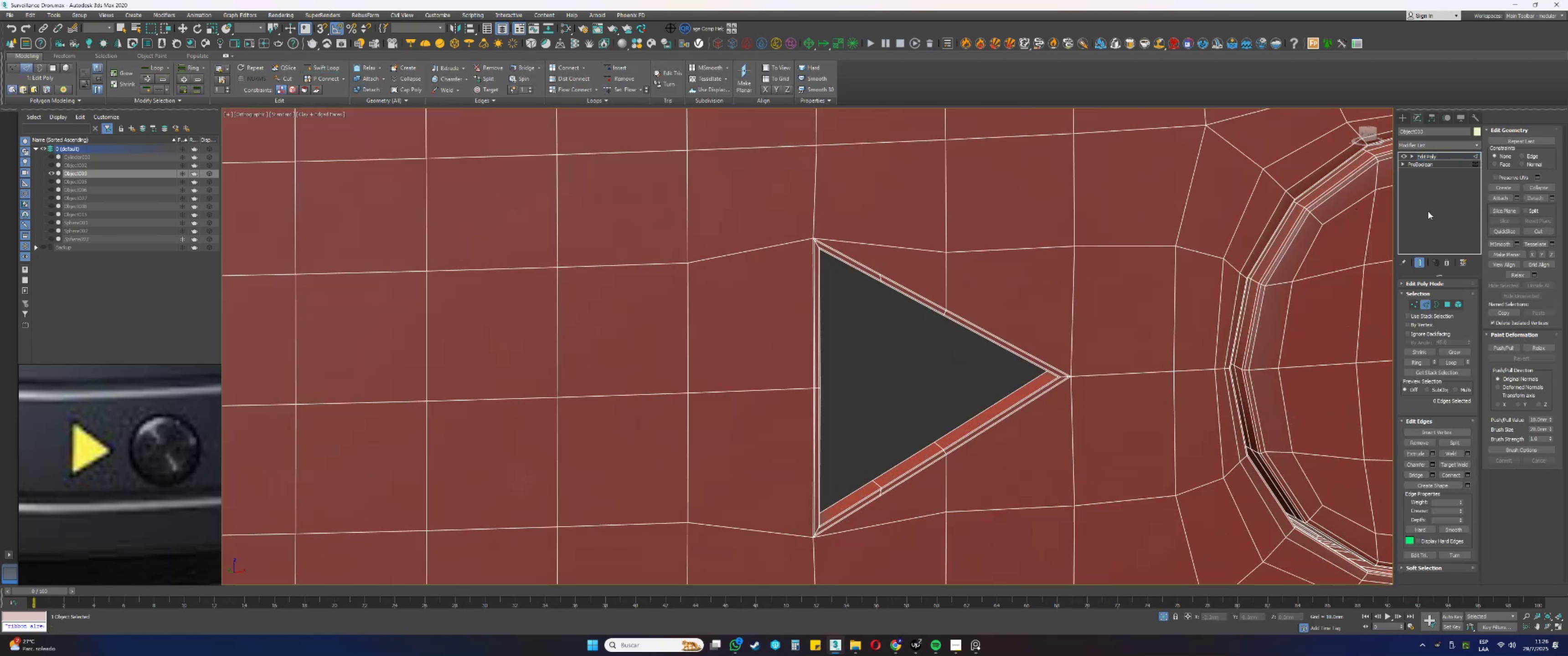 
key(1)
 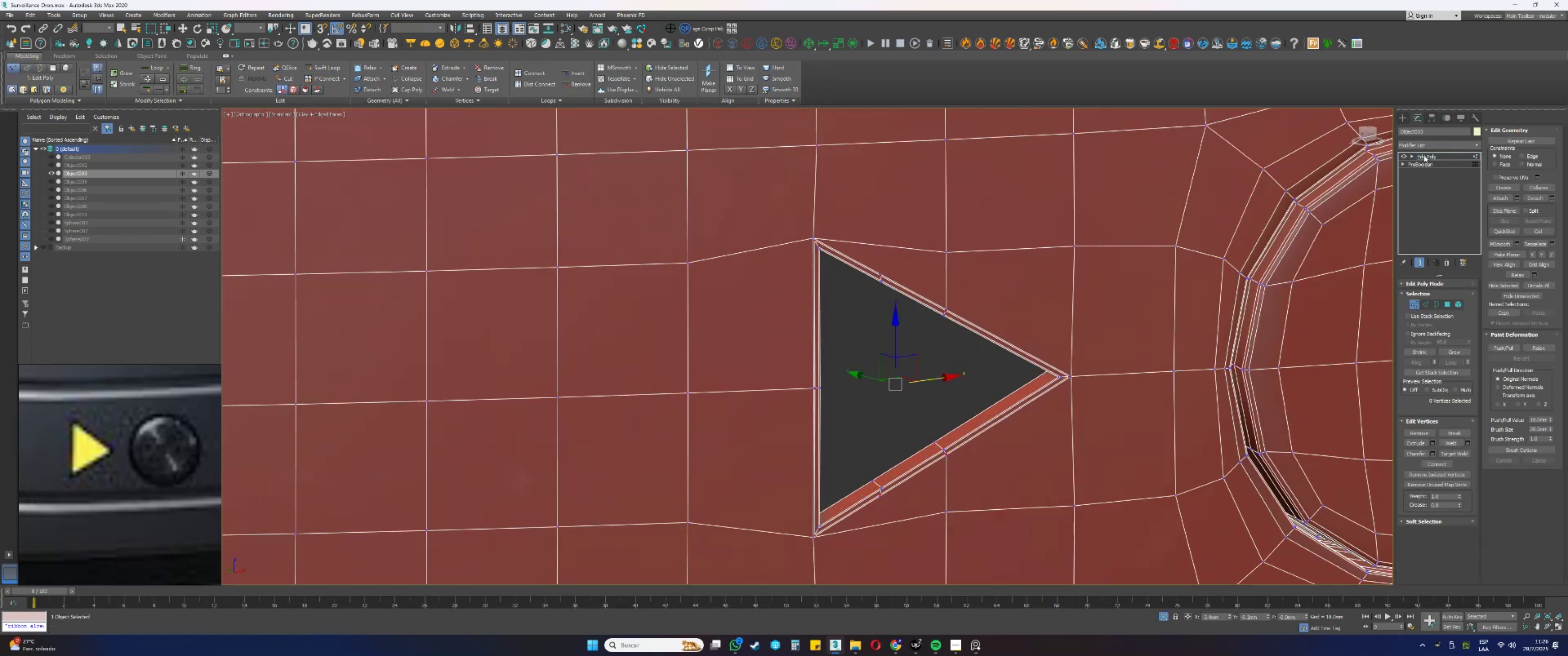 
left_click([1425, 146])
 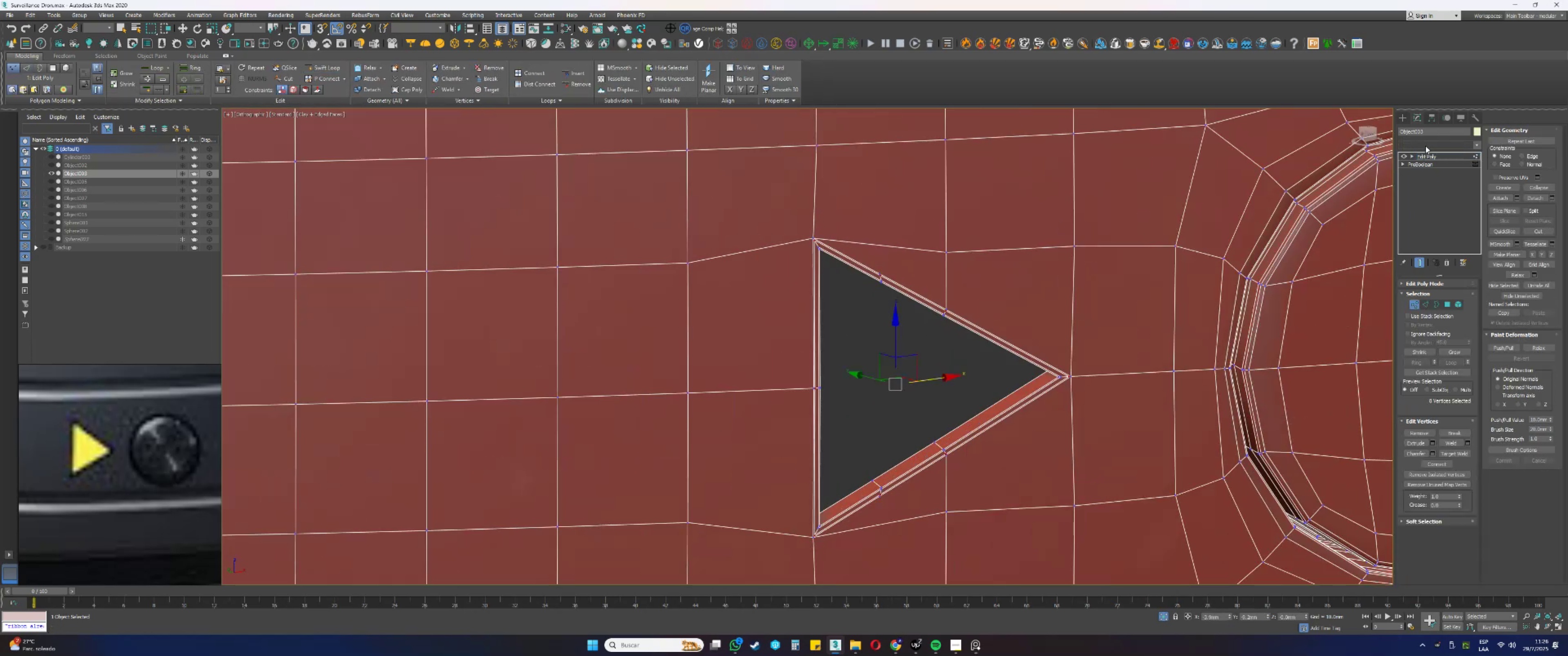 
type(1tttt)
 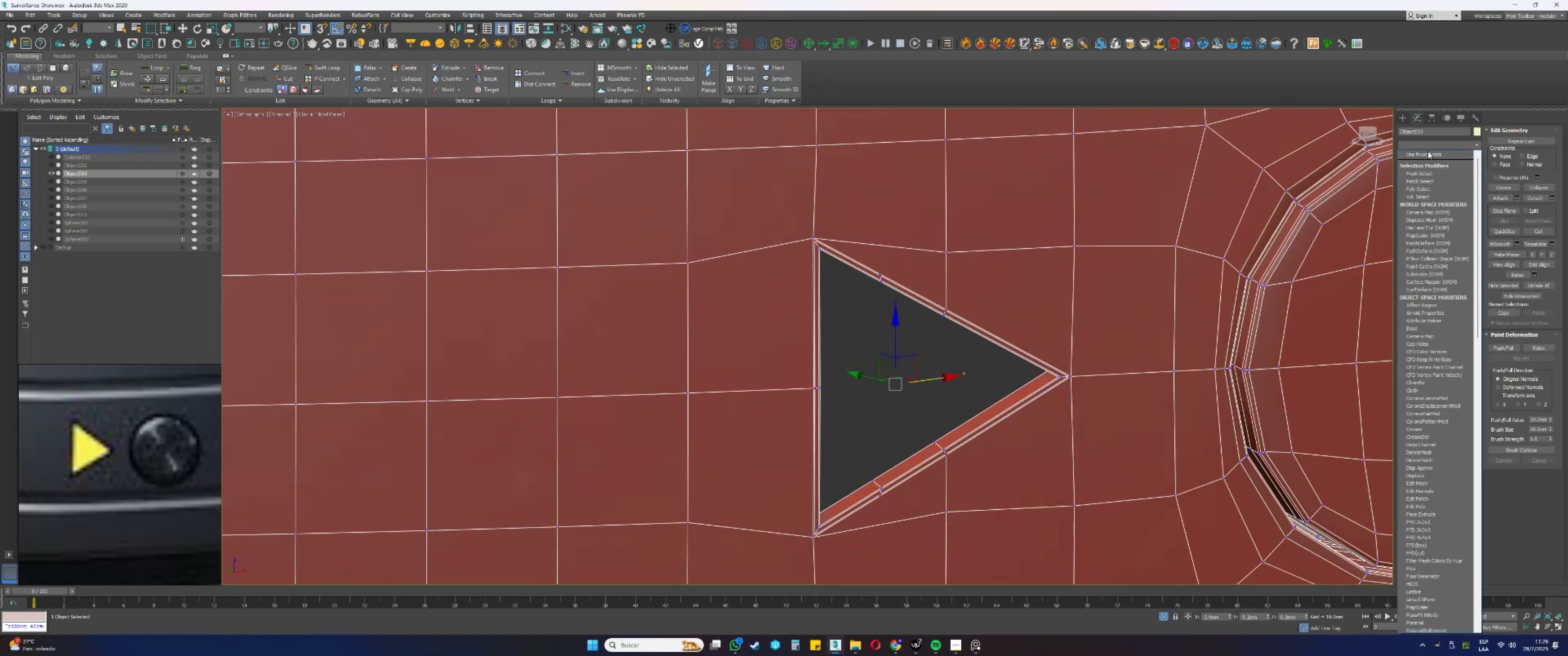 
left_click([1426, 147])
 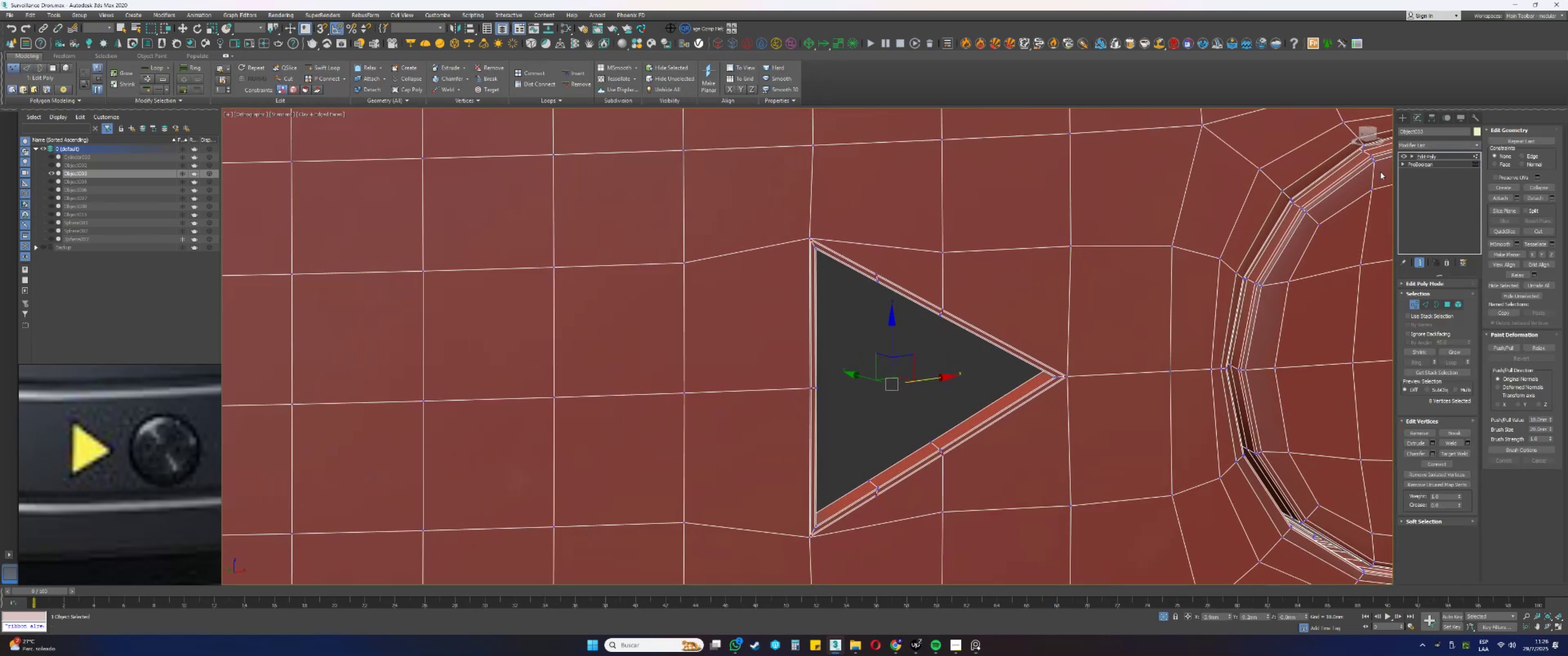 
type(ttt)
 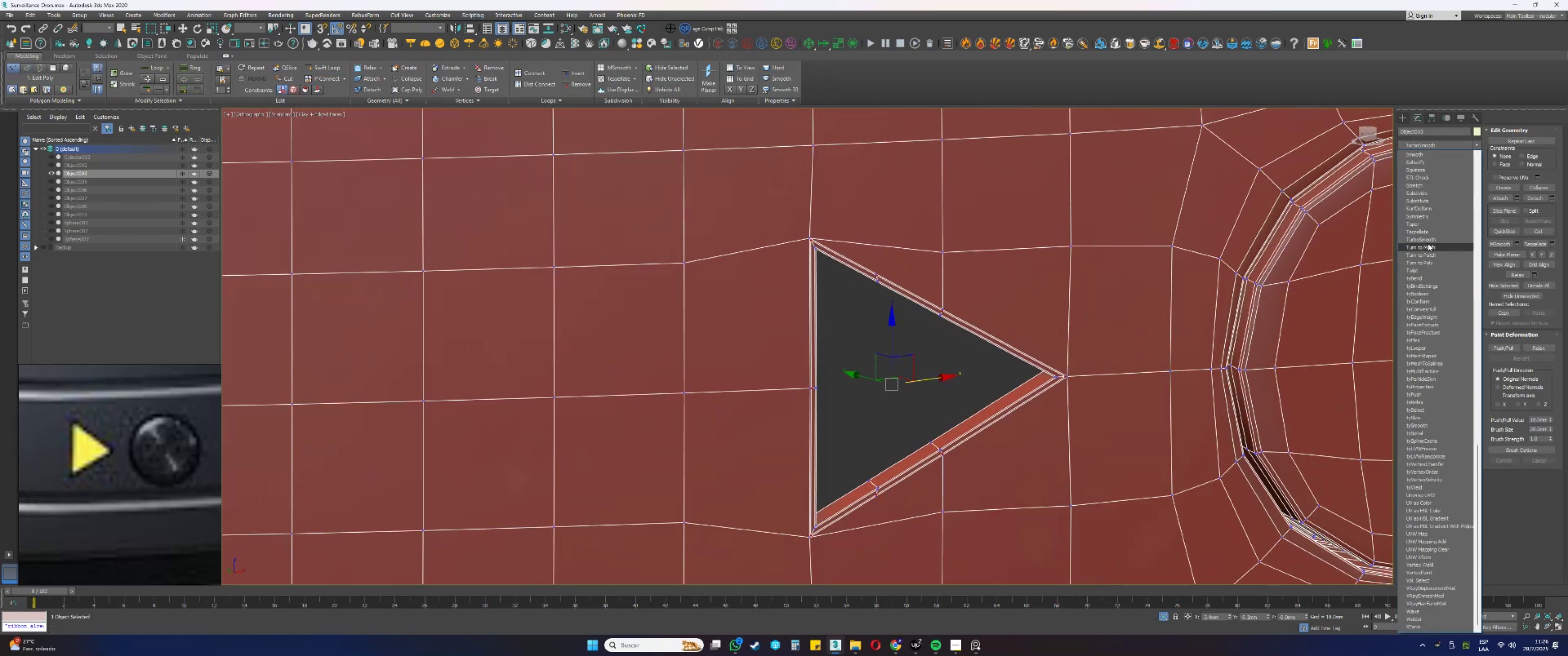 
left_click([1425, 241])
 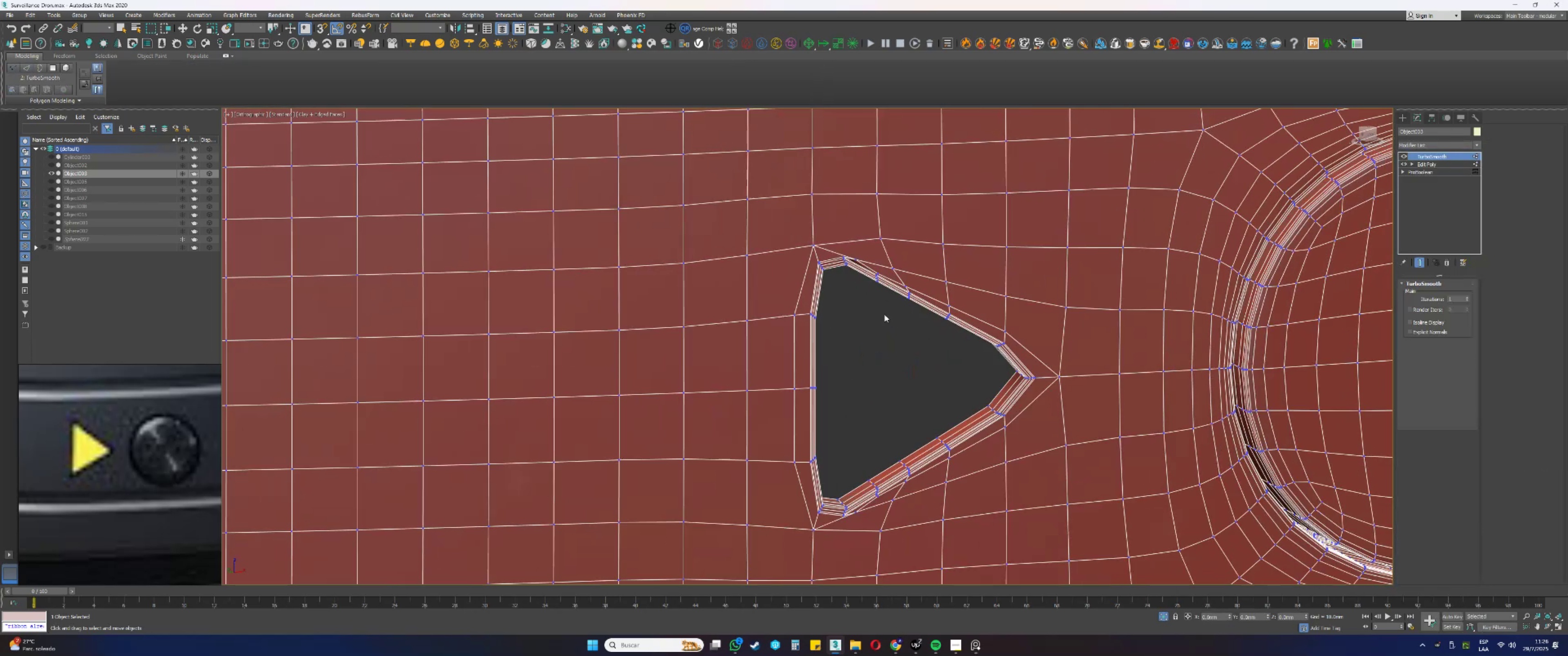 
key(F3)
 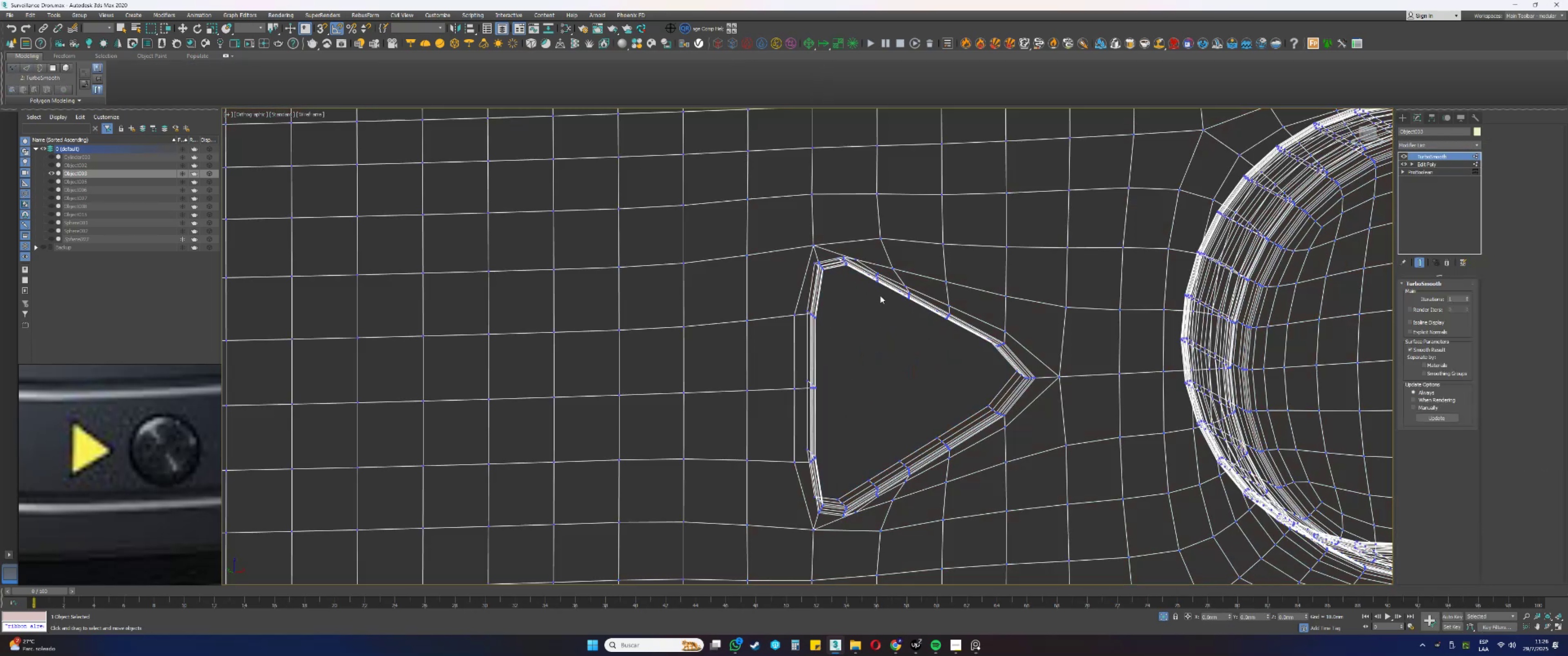 
key(F3)
 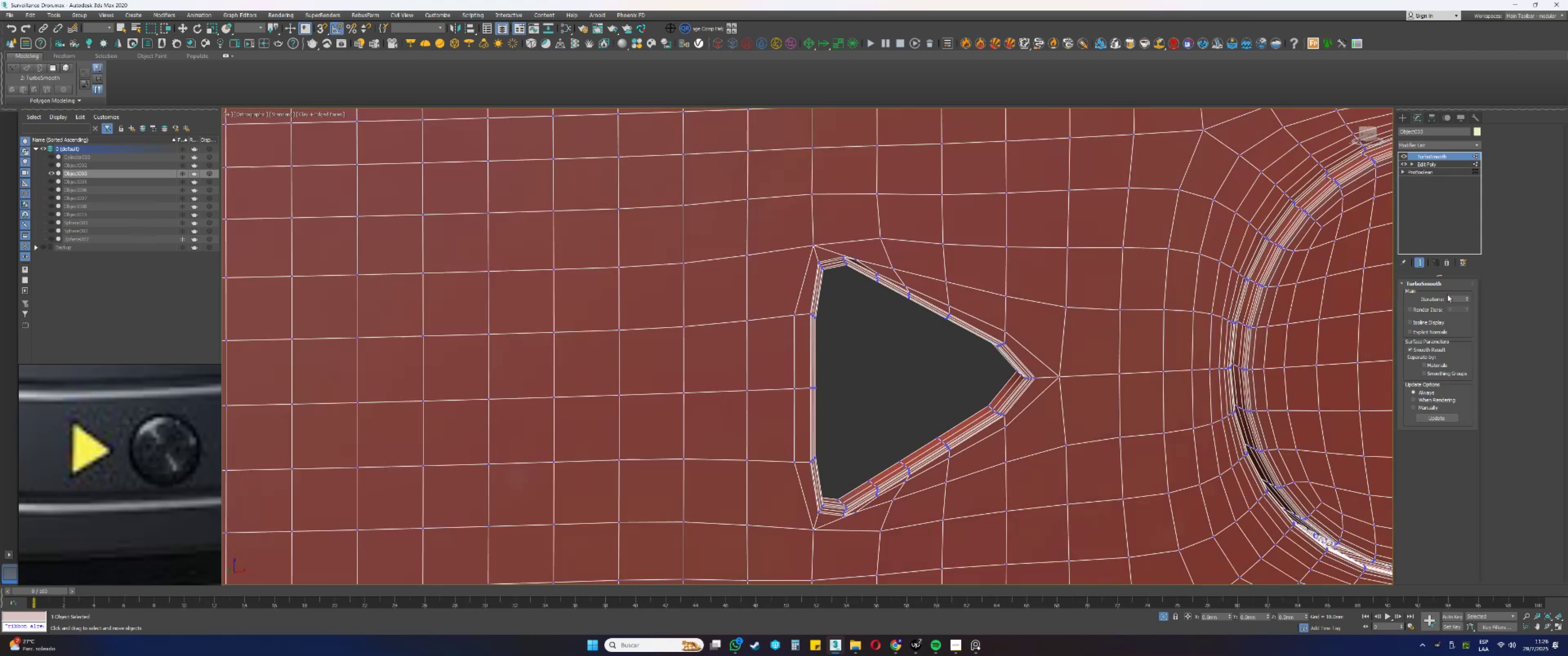 
left_click([1447, 265])
 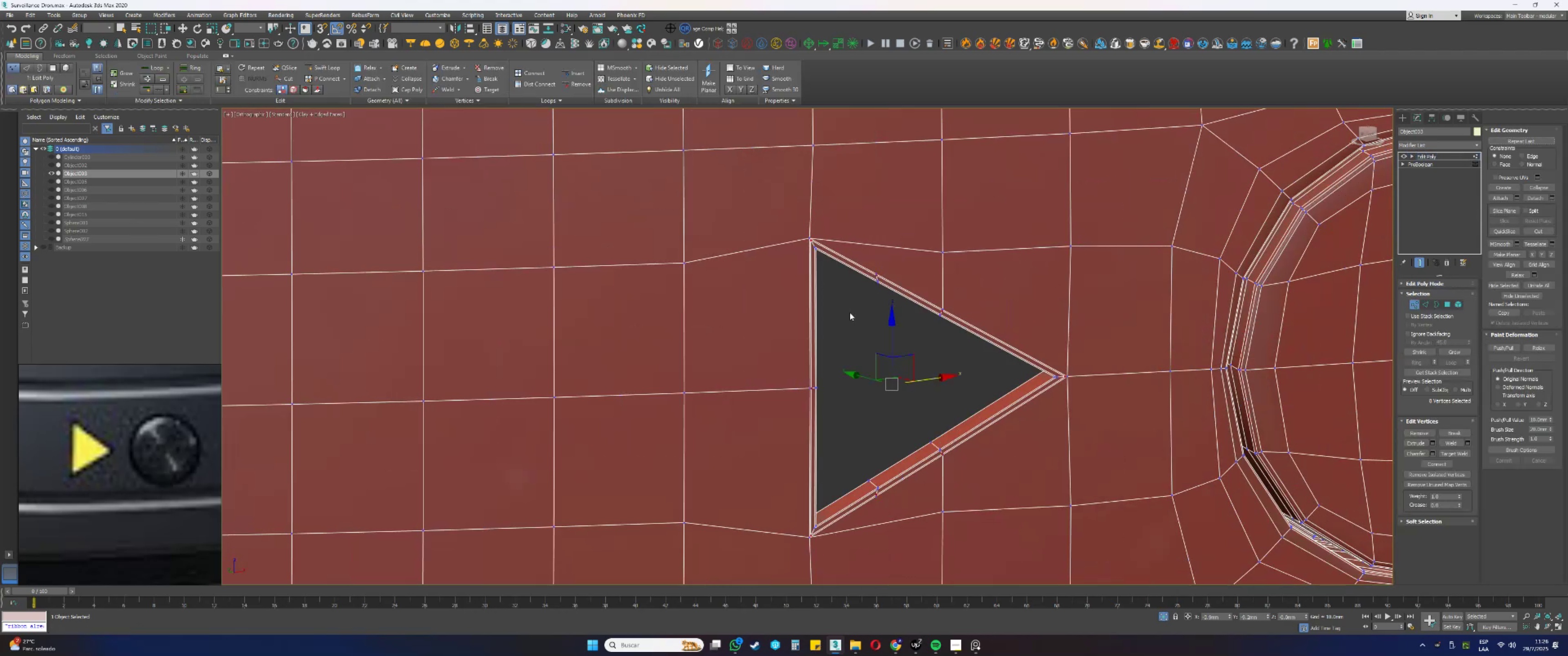 
key(Control+Z)
 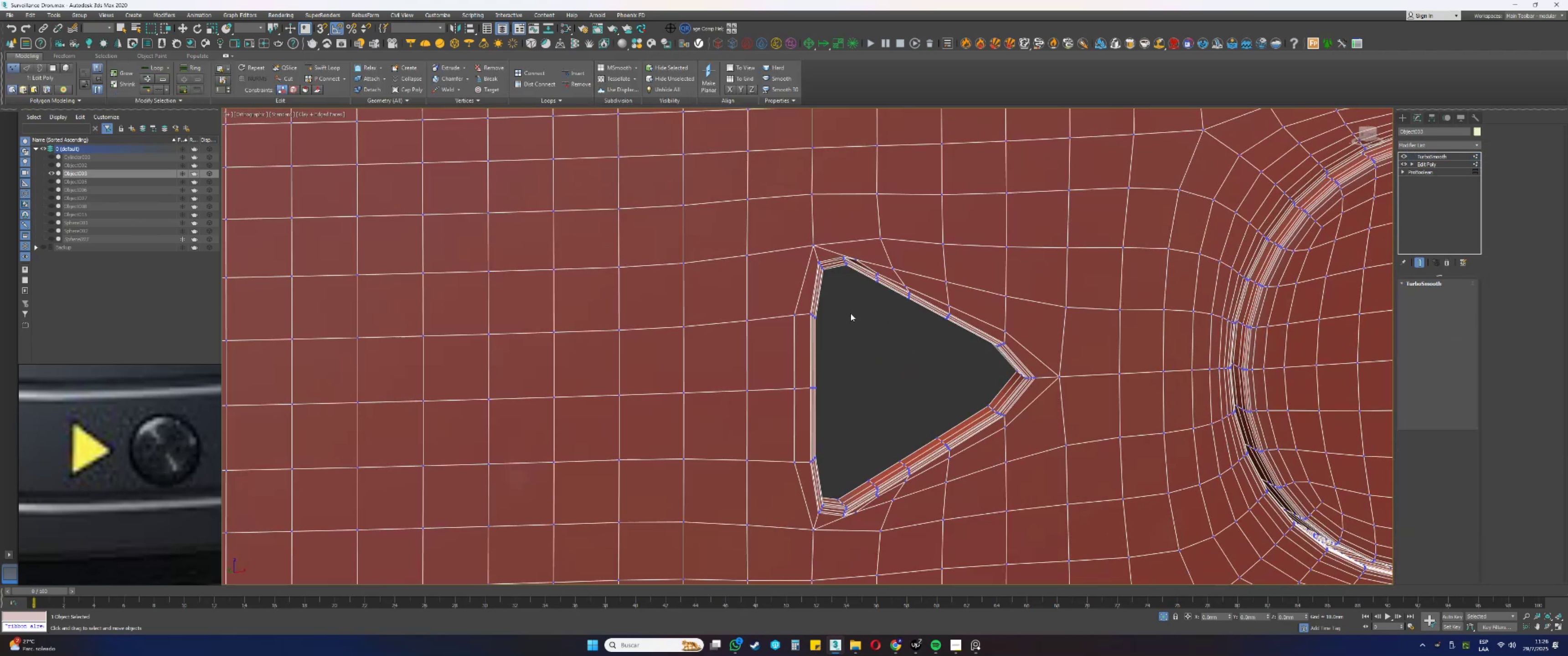 
key(Control+Z)
 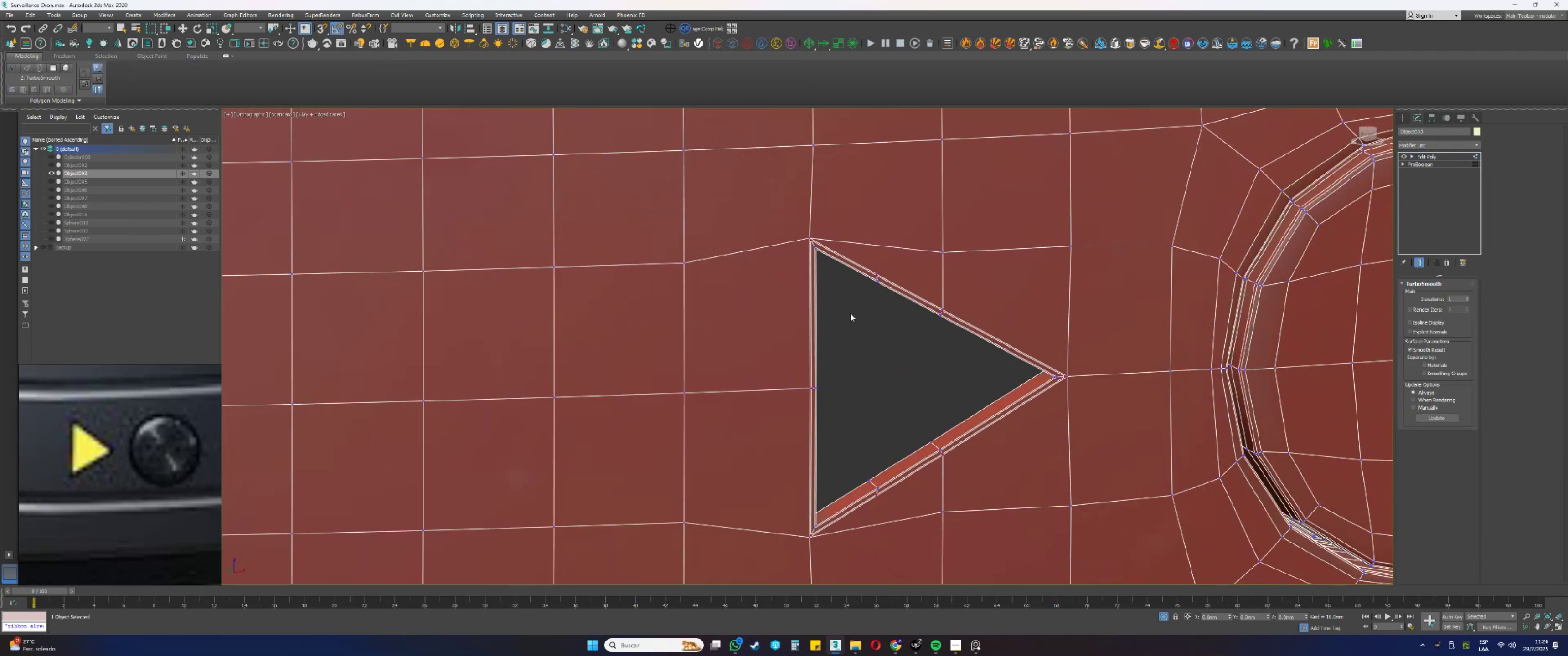 
key(Control+Z)
 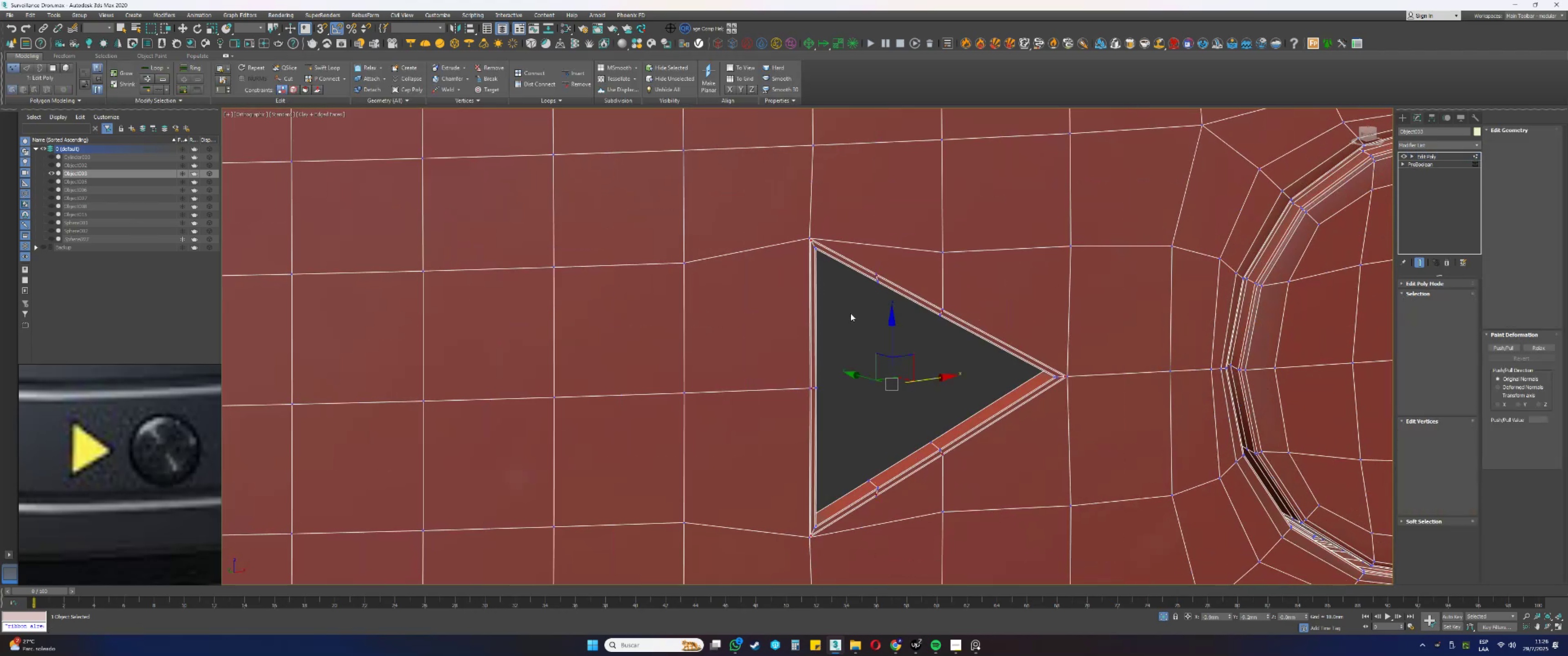 
key(Control+Z)
 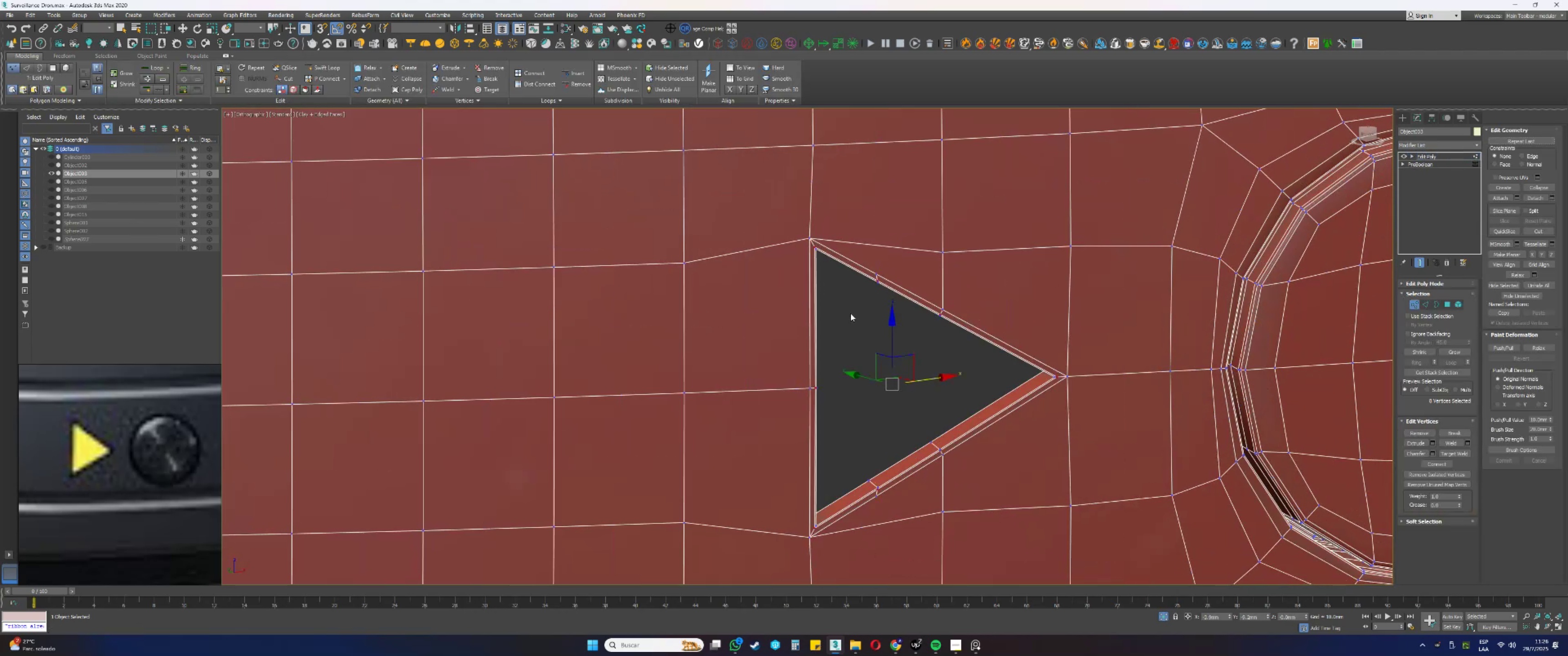 
key(Control+Z)
 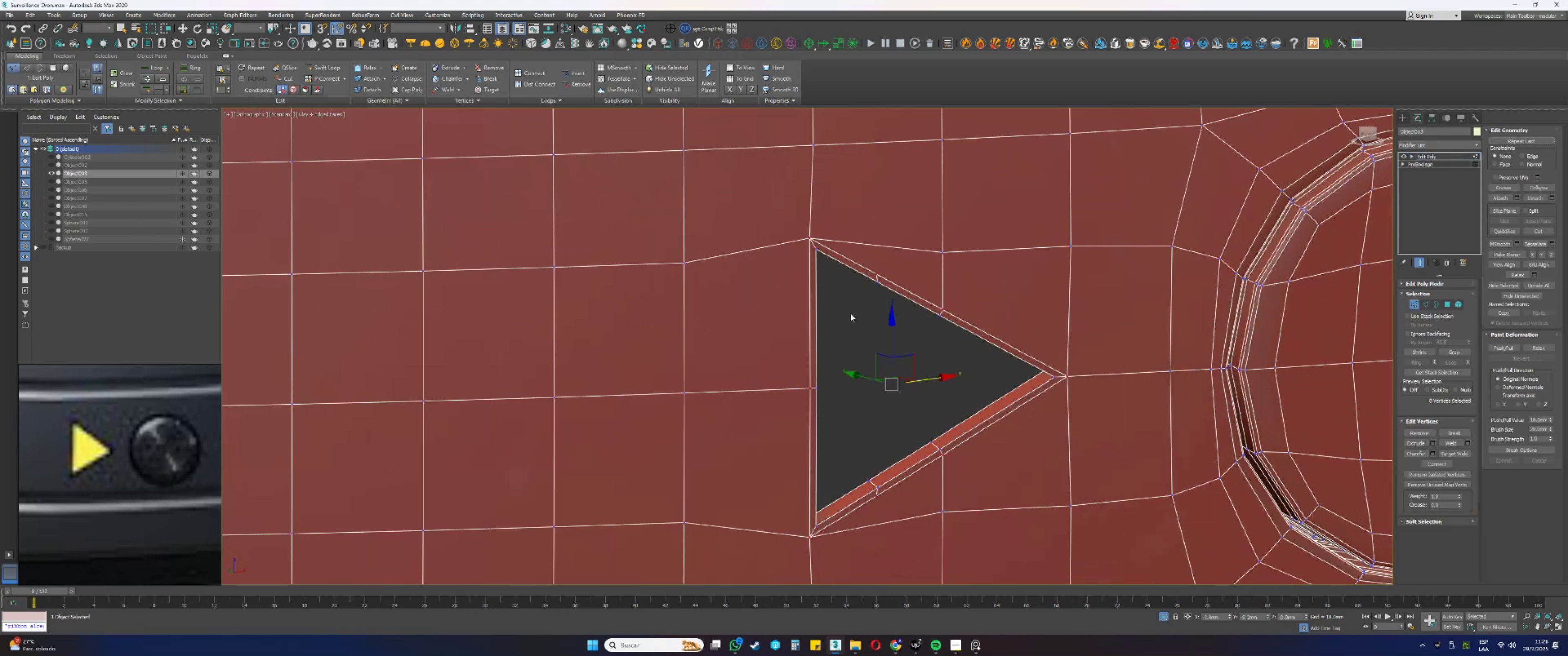 
left_click([852, 302])
 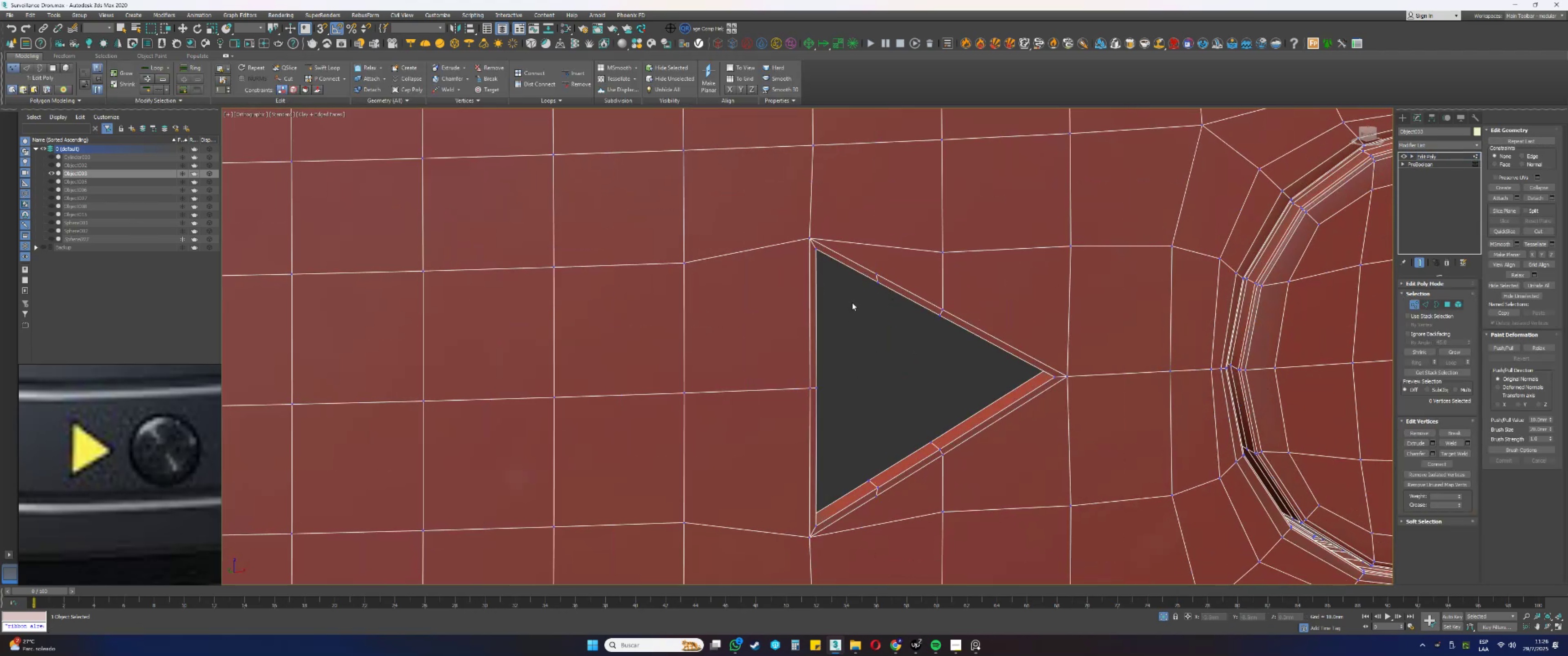 
wait(5.66)
 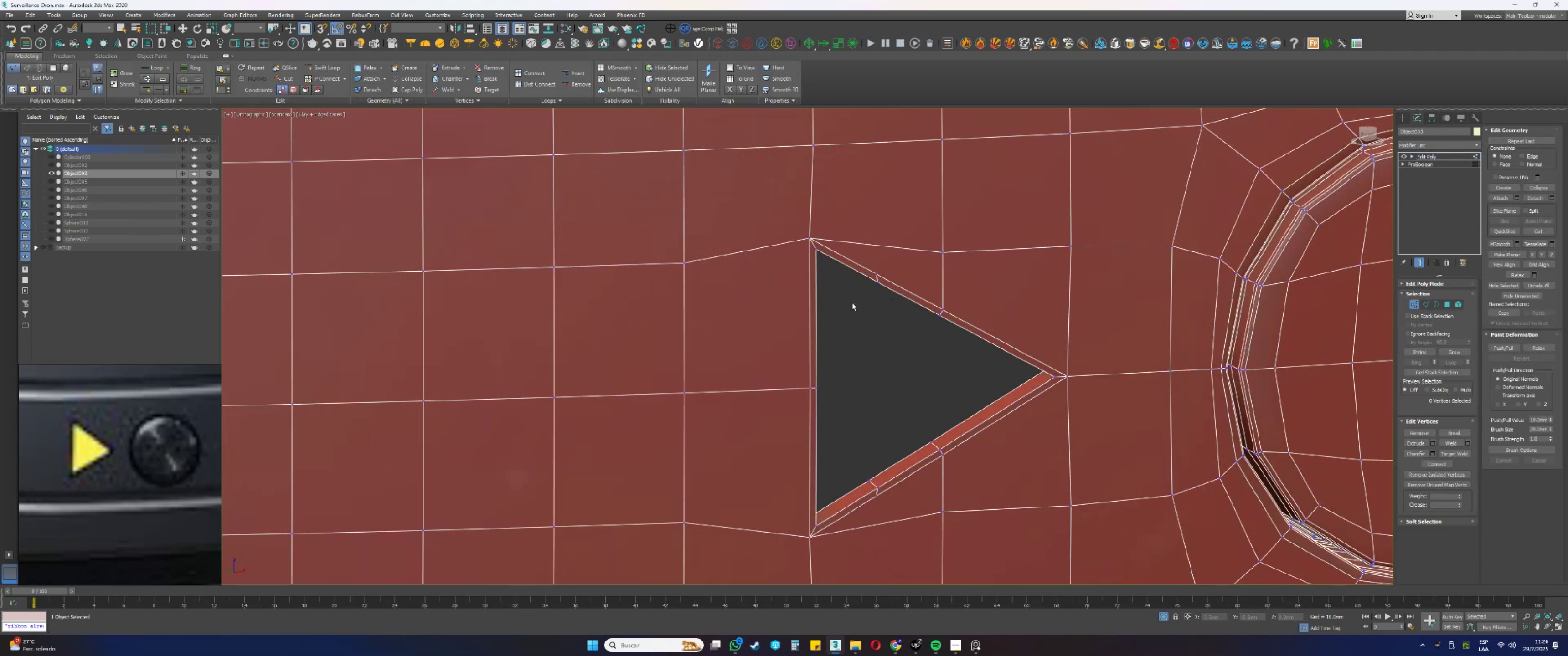 
key(Alt+AltLeft)
 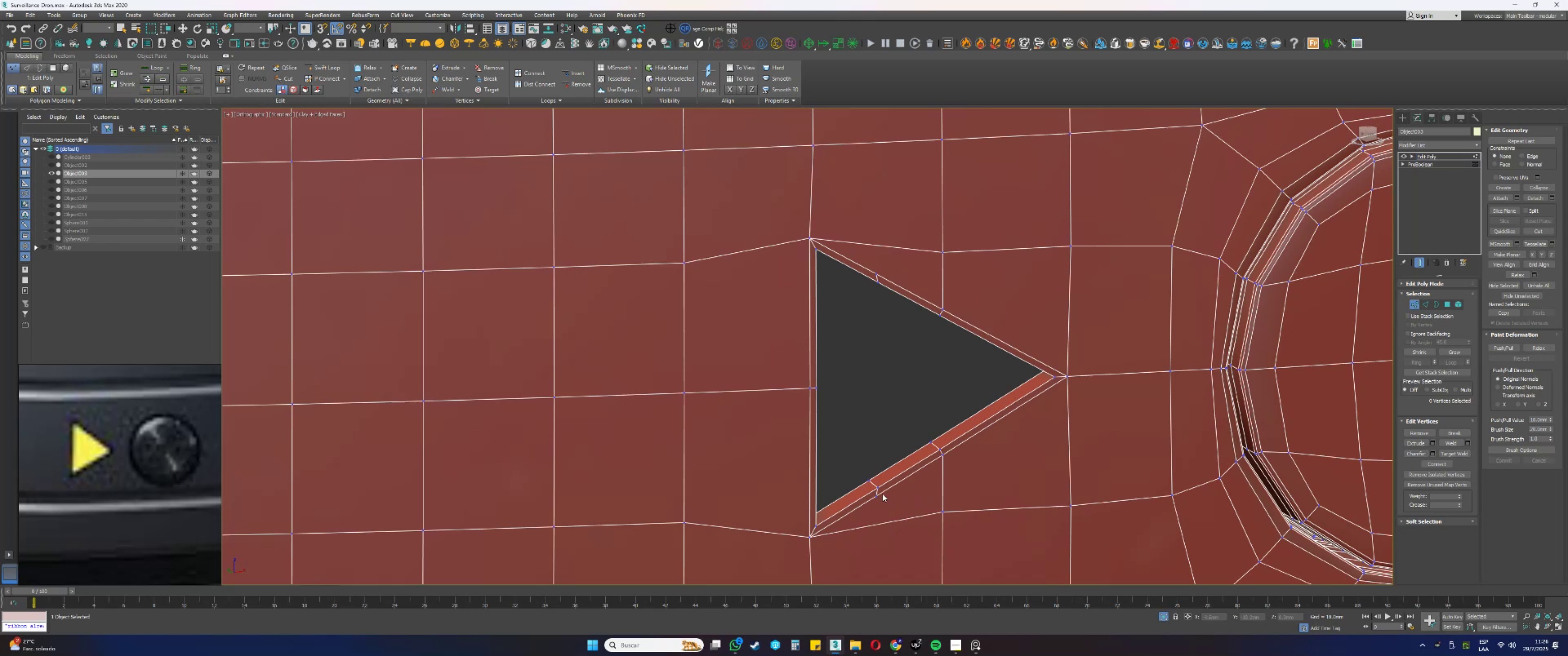 
left_click([879, 493])
 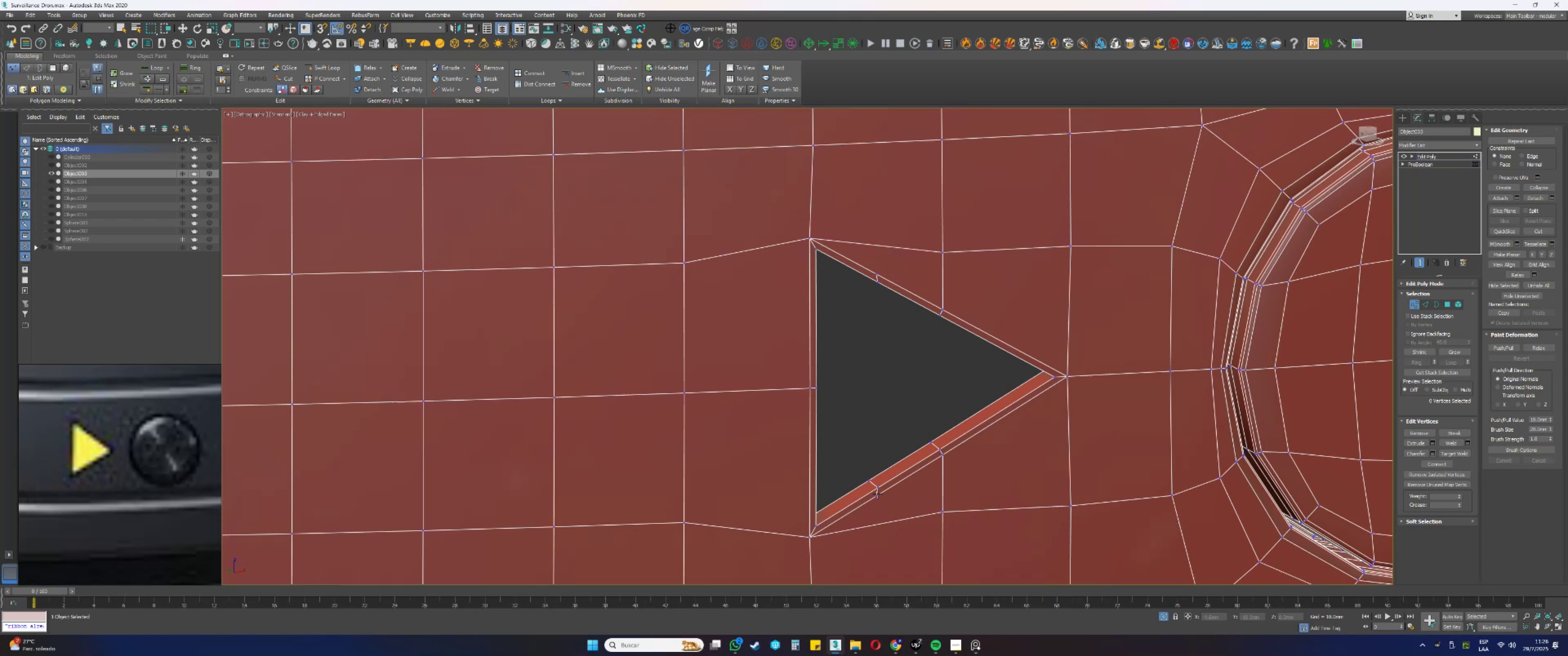 
hold_key(key=AltLeft, duration=0.97)
 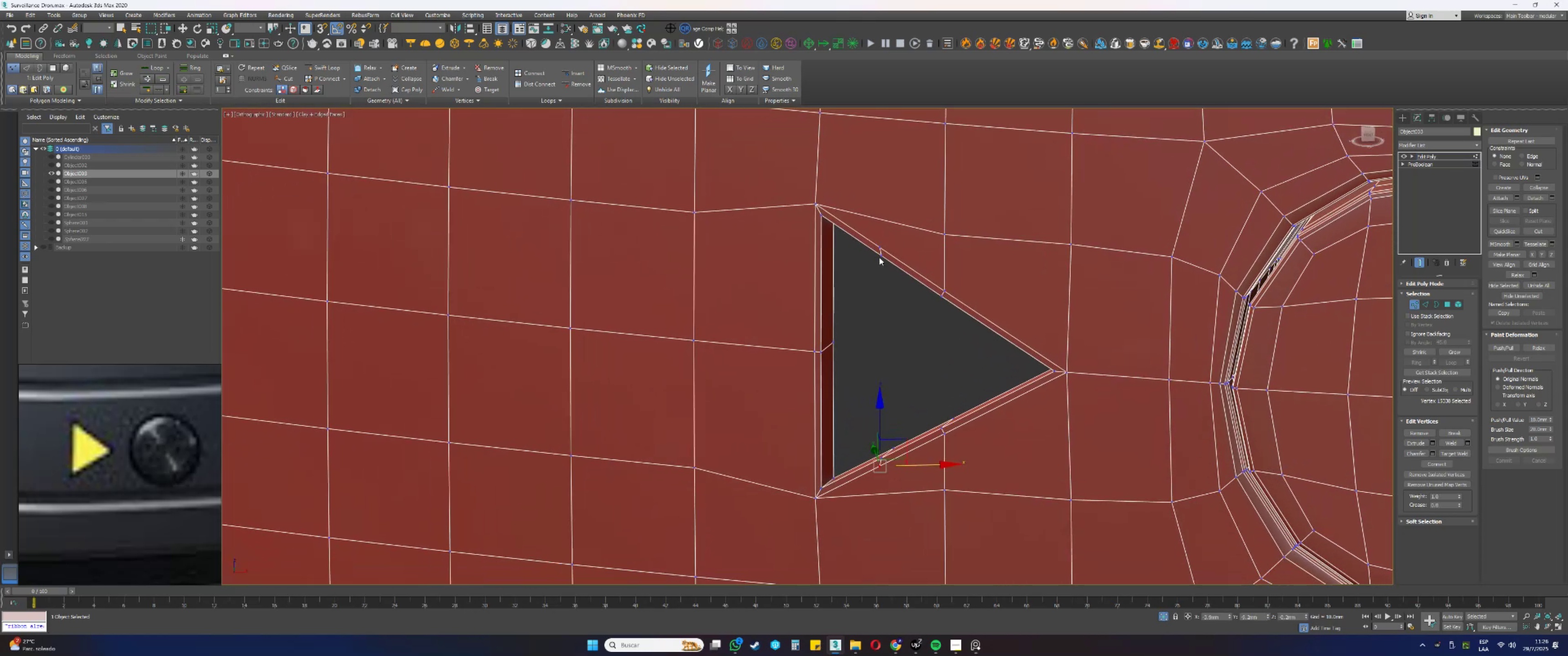 
hold_key(key=AltLeft, duration=1.54)
 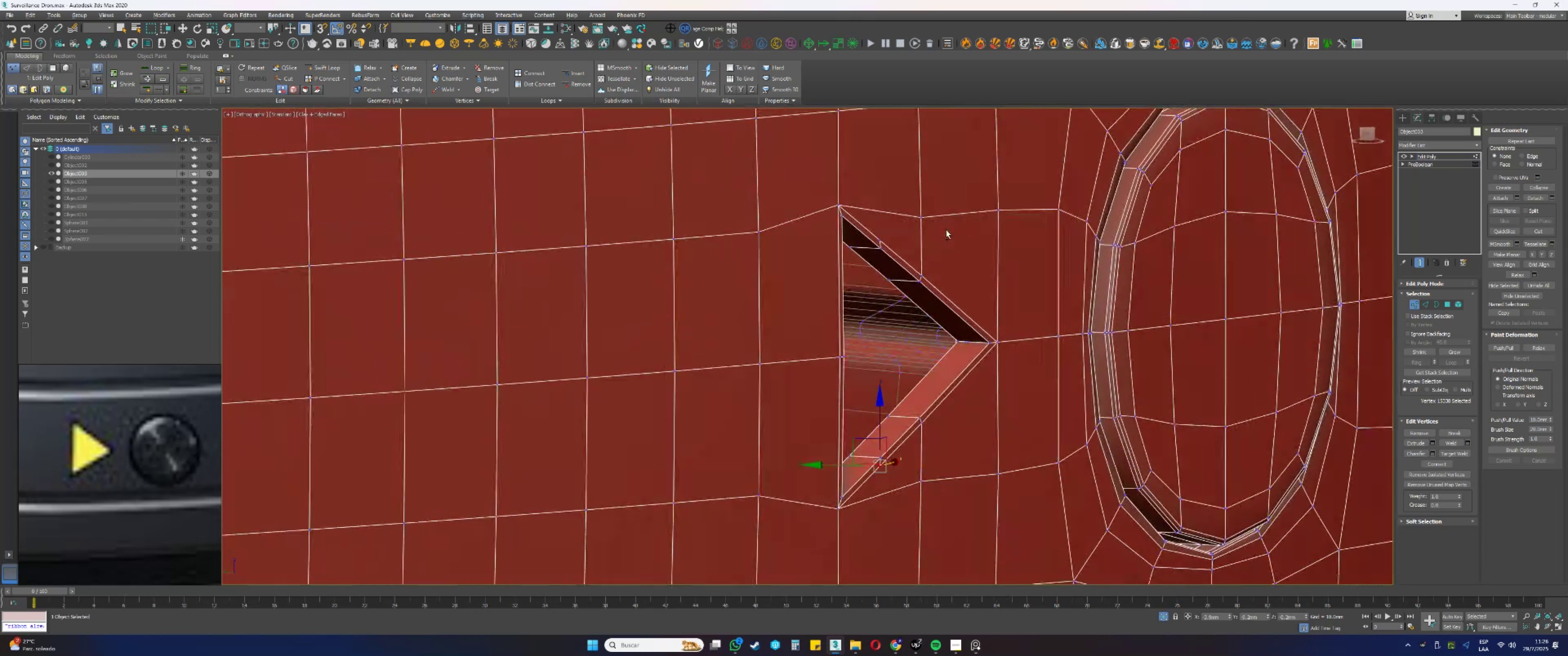 
hold_key(key=AltLeft, duration=1.51)
 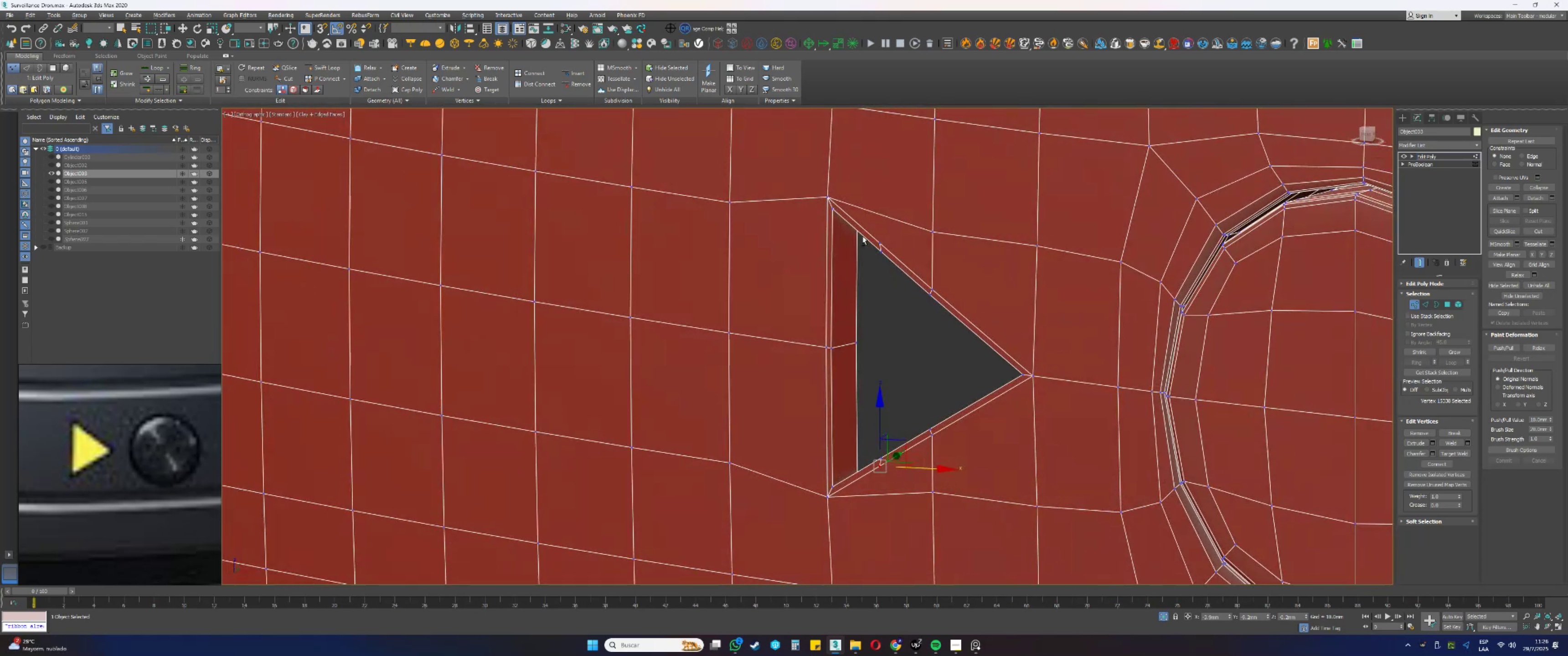 
hold_key(key=AltLeft, duration=1.52)
 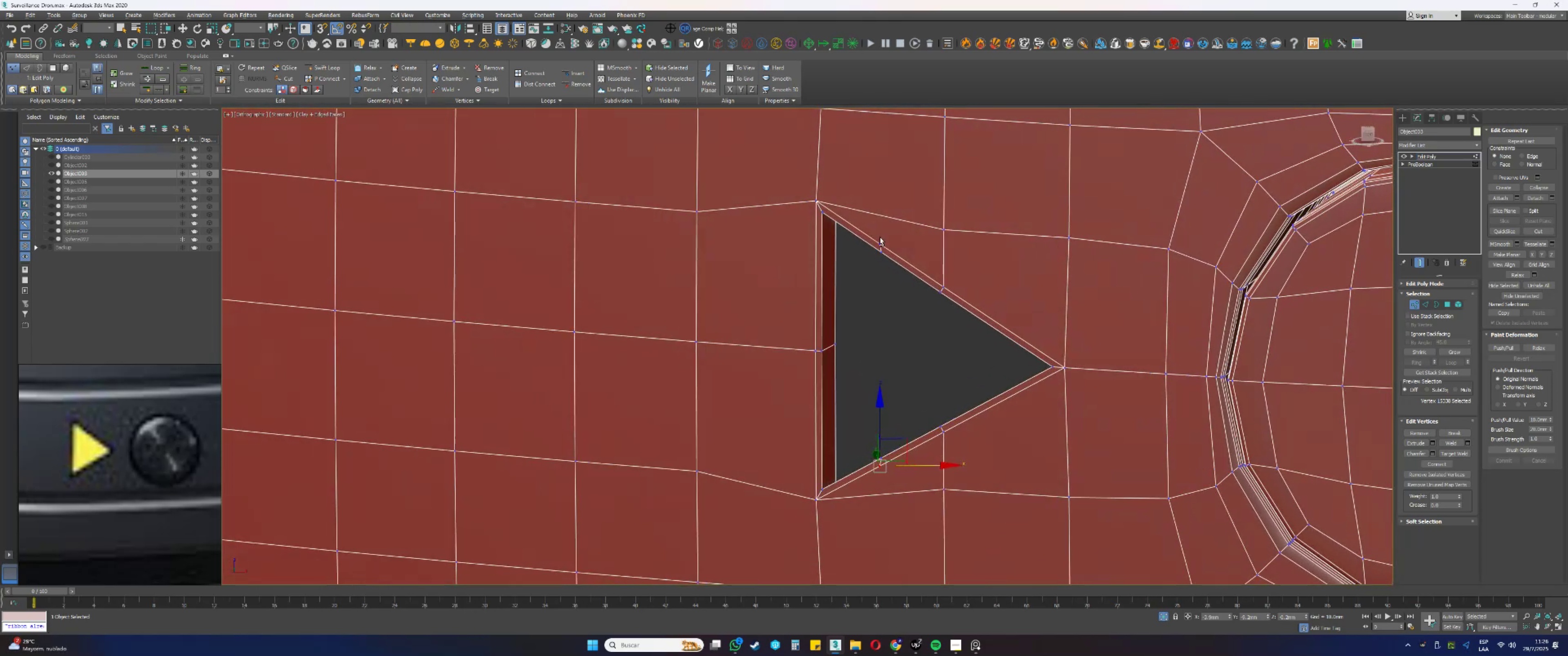 
hold_key(key=AltLeft, duration=1.05)
 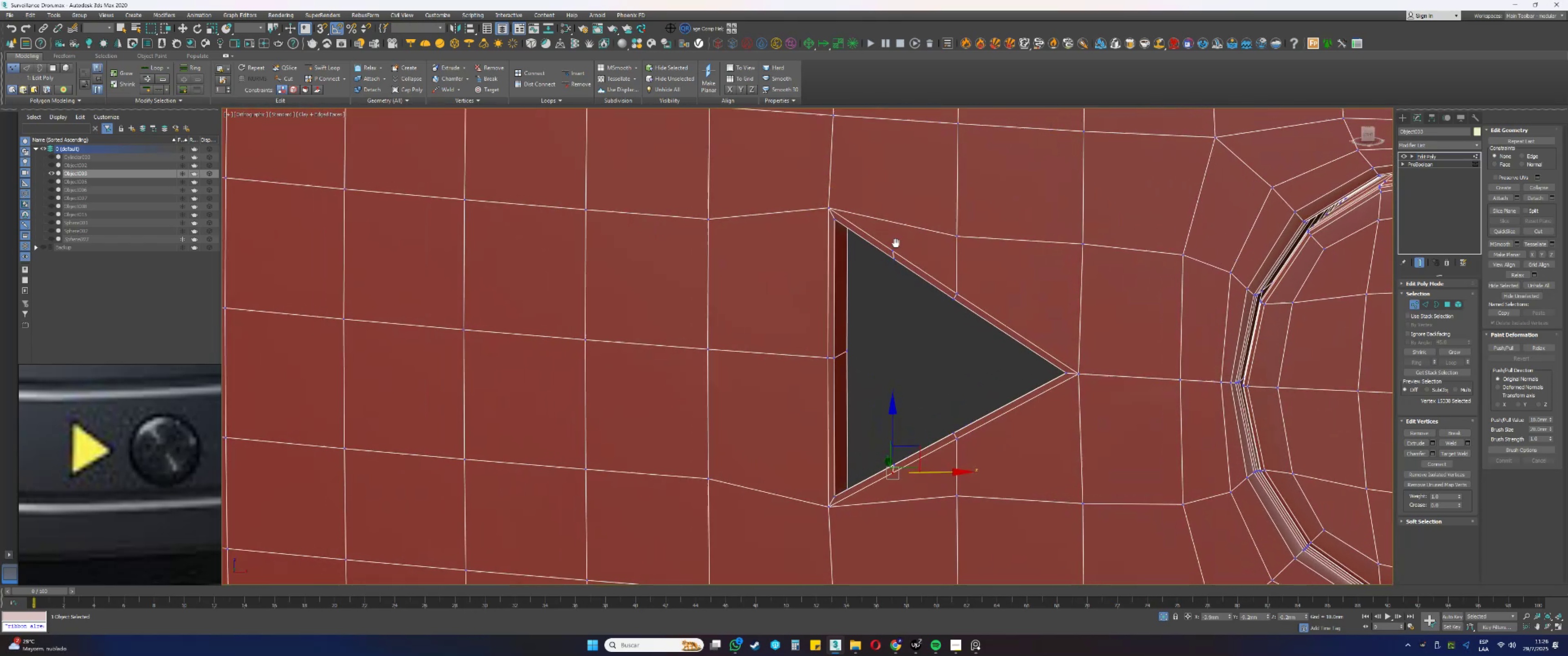 
hold_key(key=AltLeft, duration=1.5)
 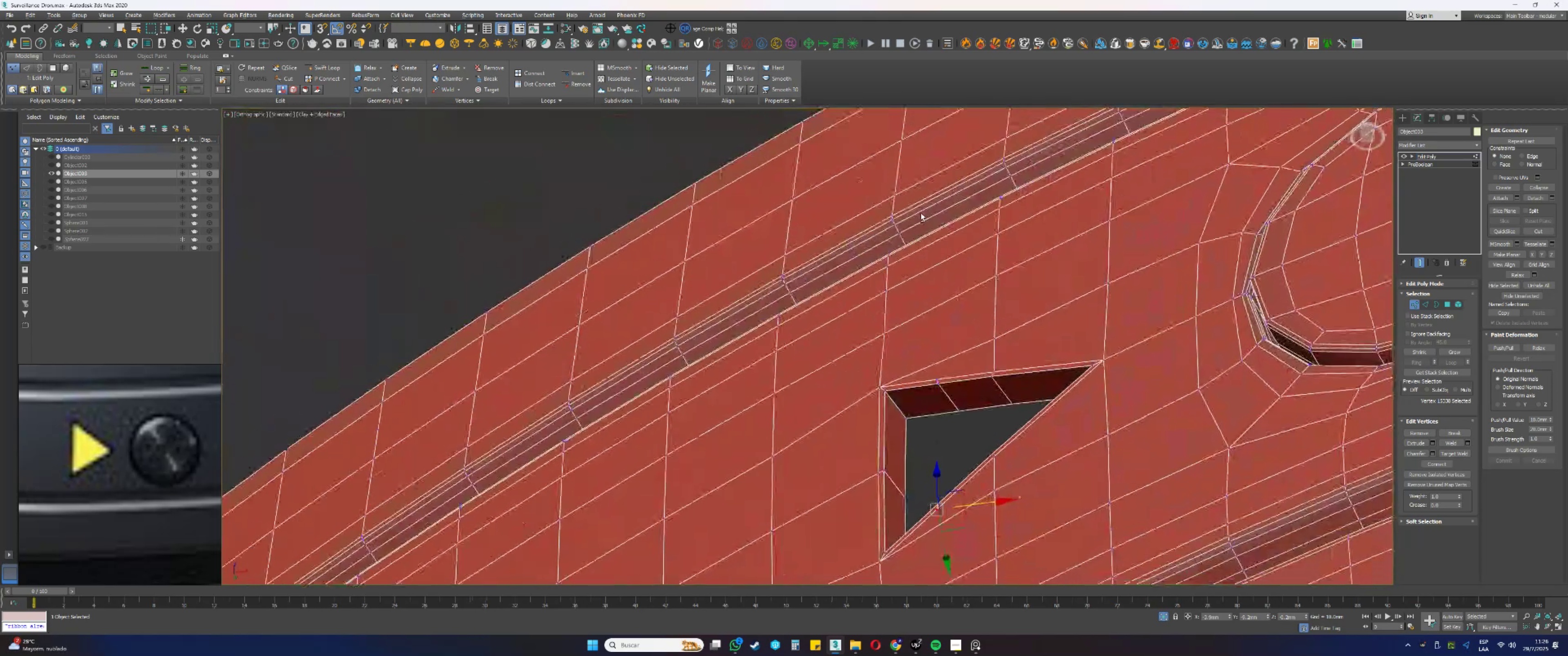 
hold_key(key=AltLeft, duration=0.79)
 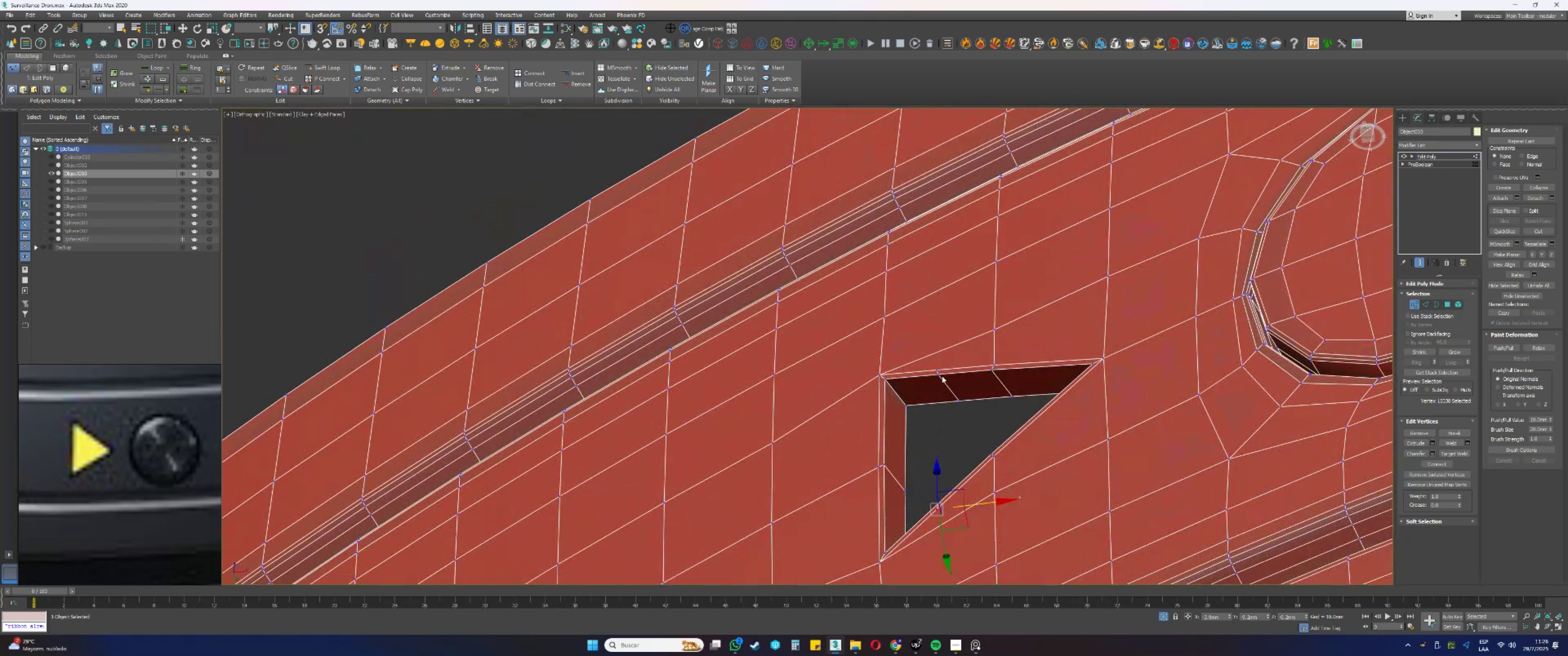 
key(2)
 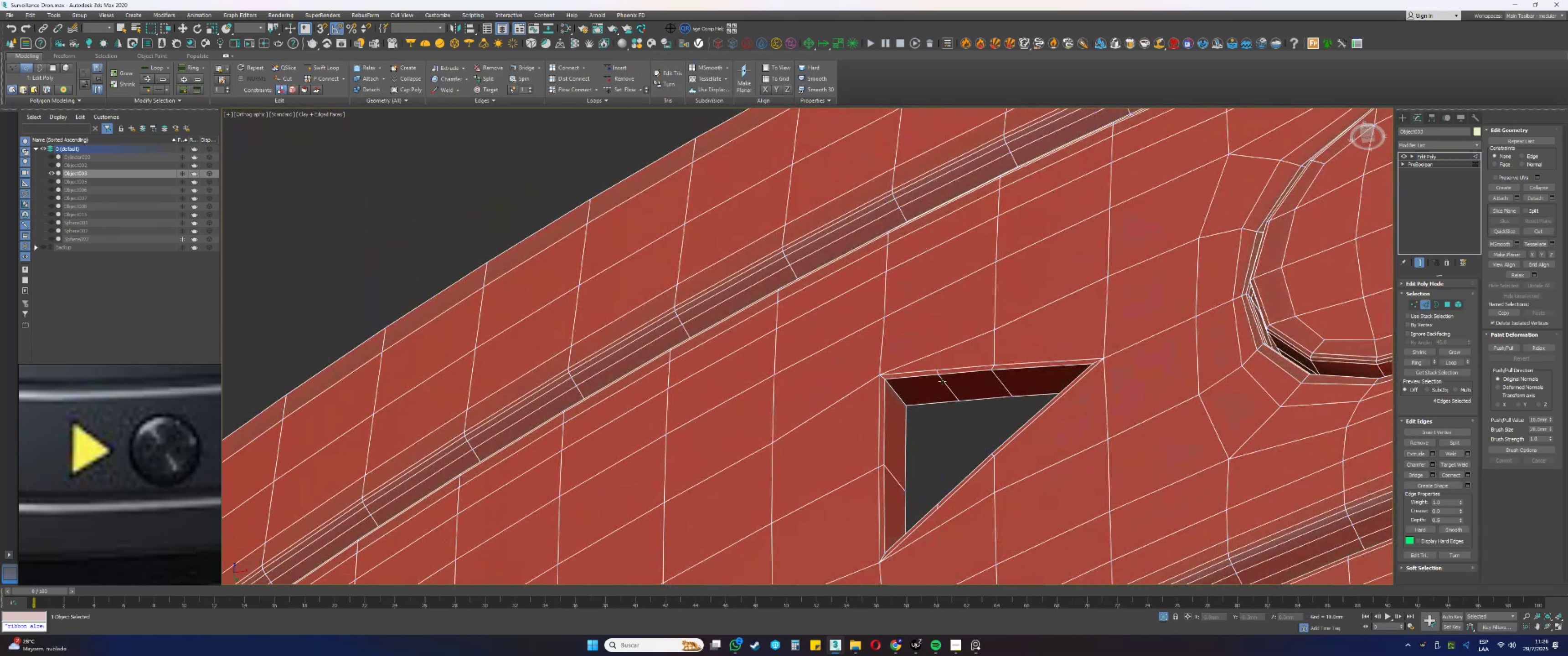 
double_click([943, 381])
 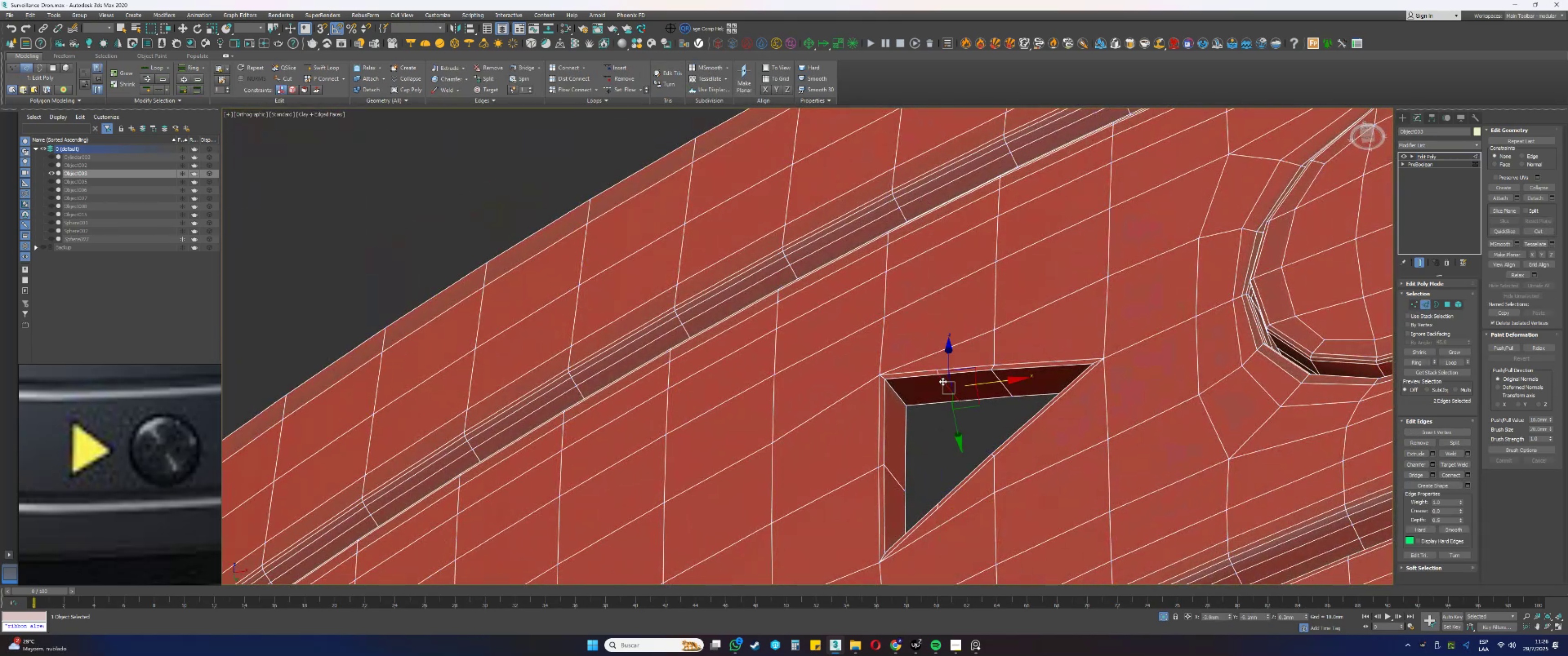 
hold_key(key=AltLeft, duration=0.95)
 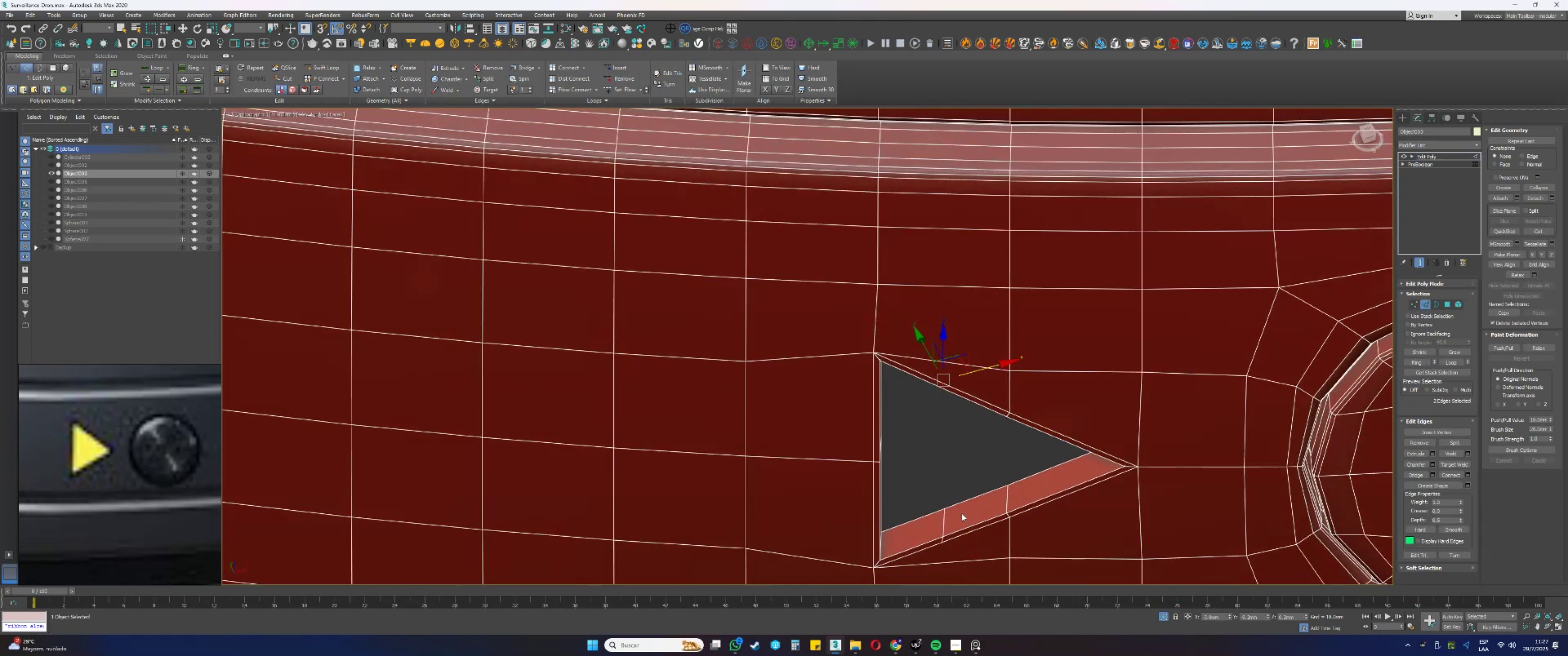 
key(Control+ControlLeft)
 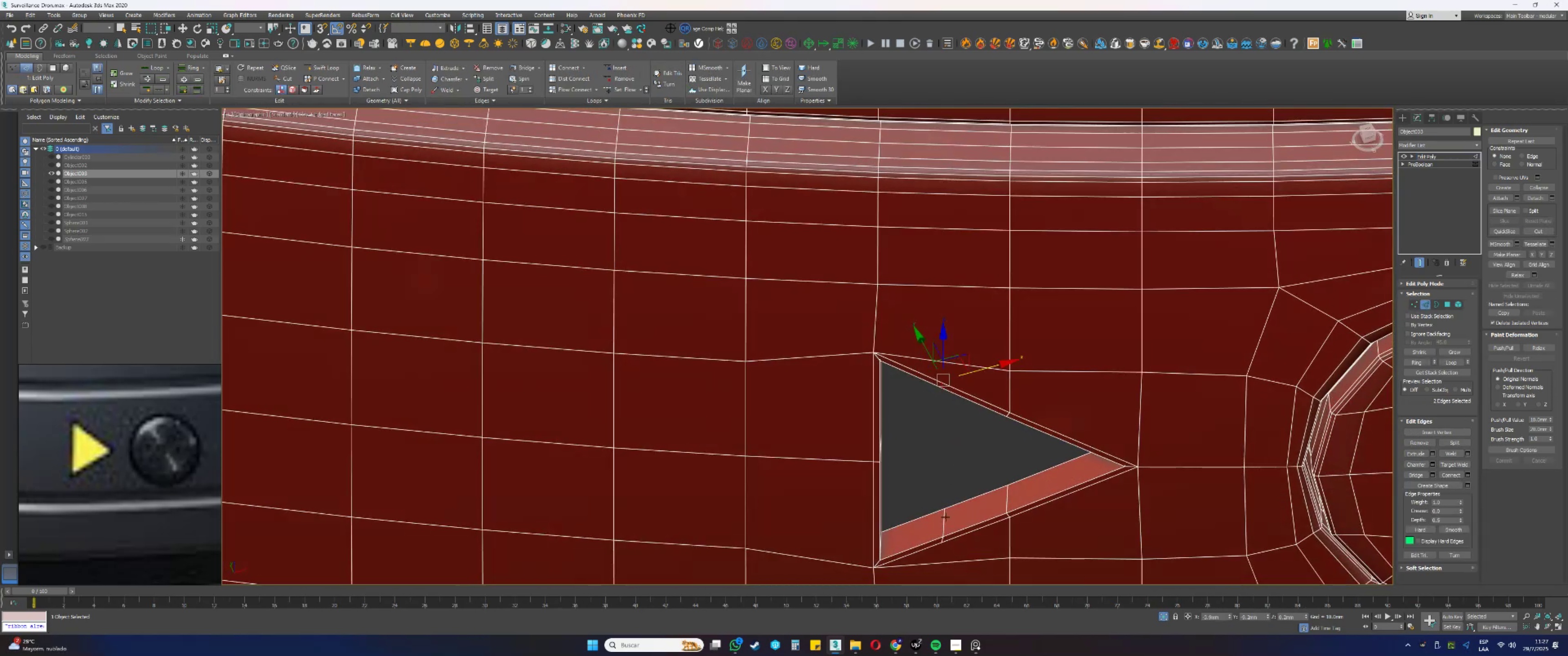 
hold_key(key=ControlLeft, duration=0.57)
double_click([944, 518])
 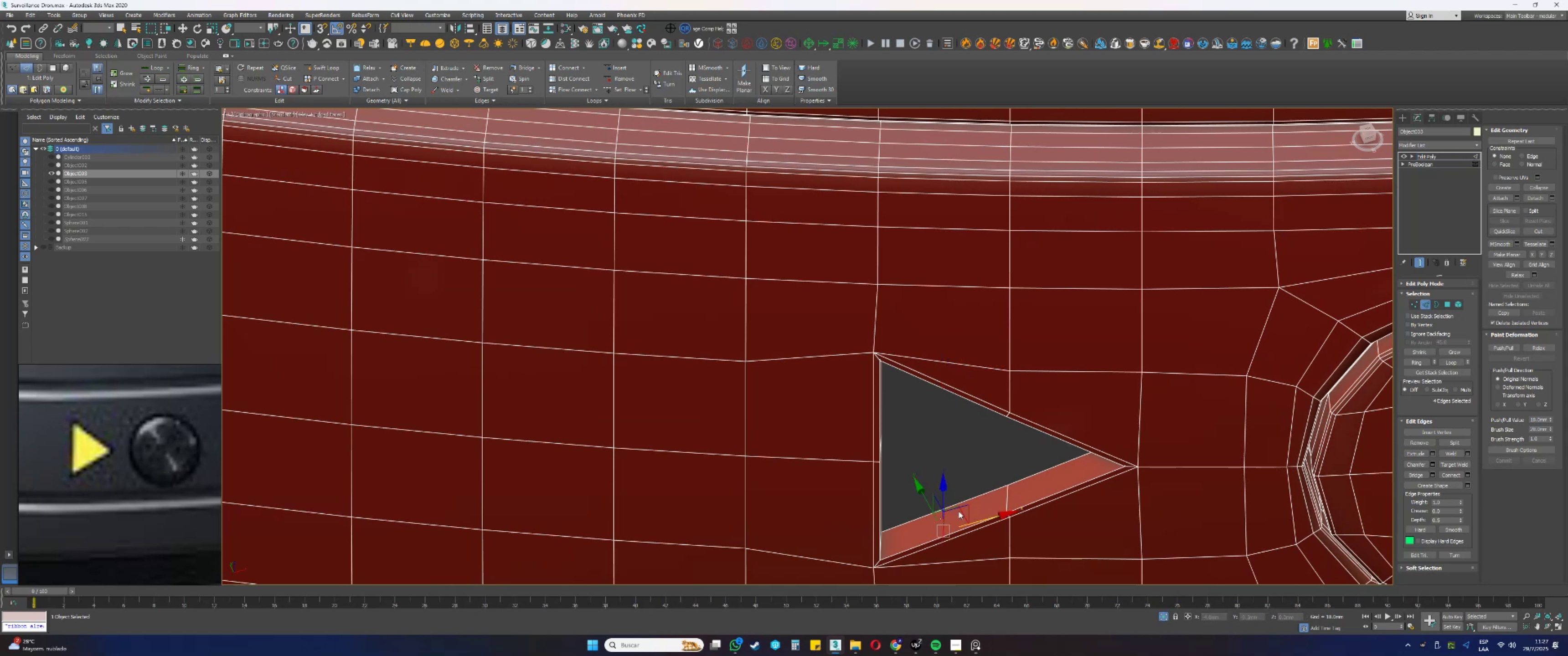 
hold_key(key=AltLeft, duration=0.4)
 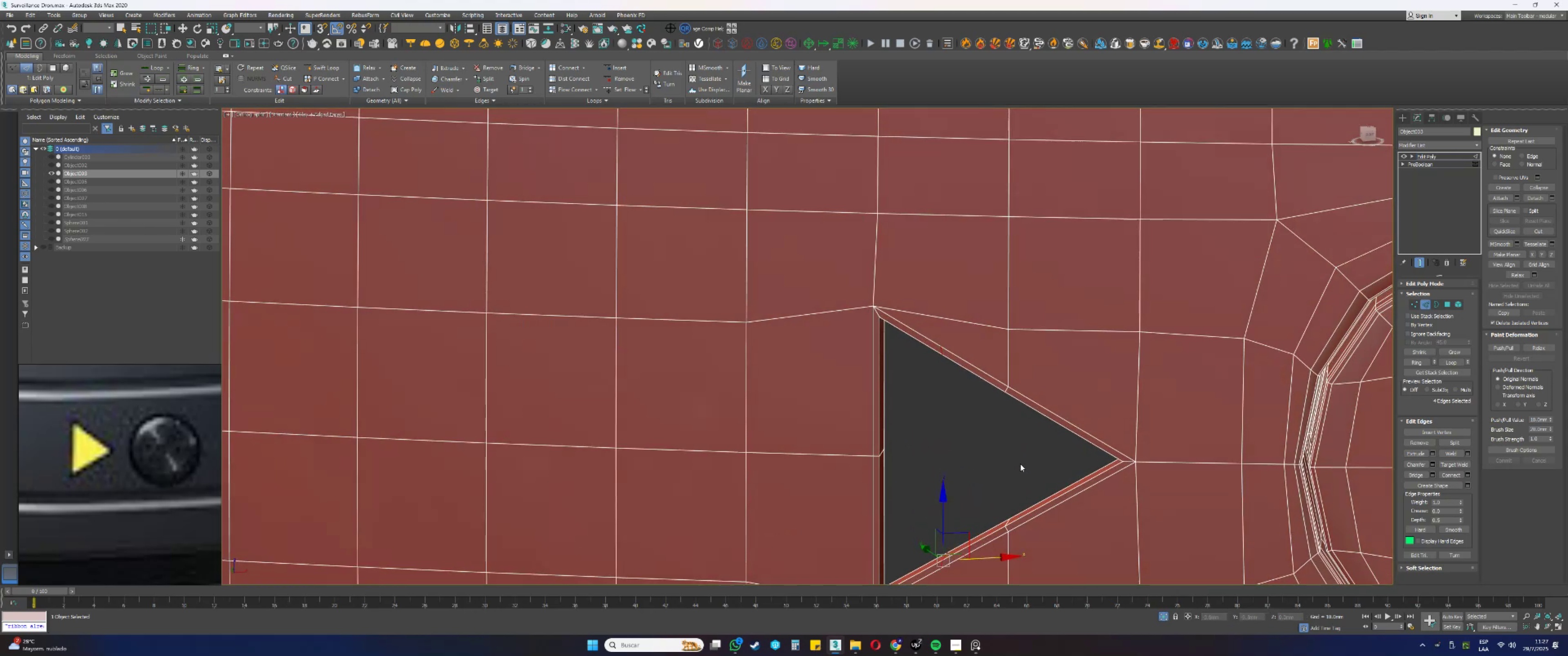 
key(Alt+AltLeft)
 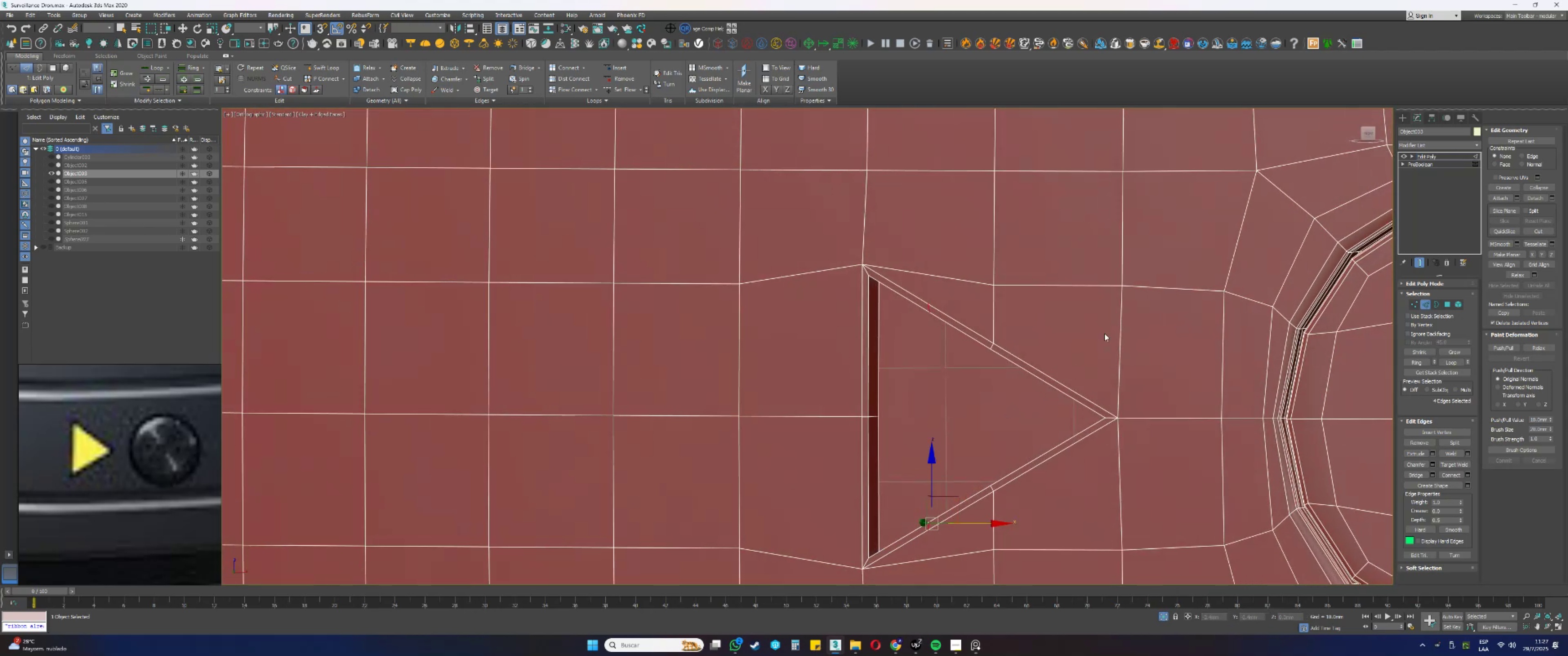 
key(Control+Backspace)
 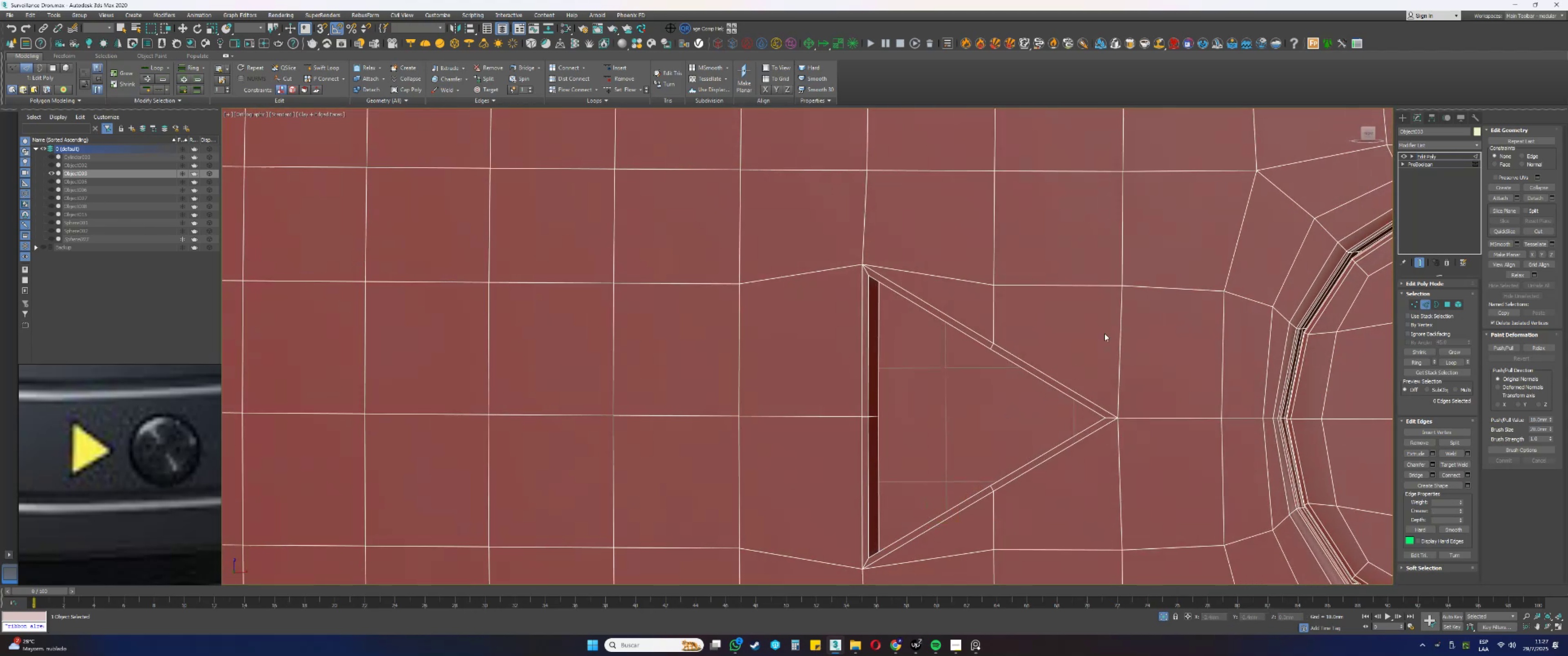 
key(2)
 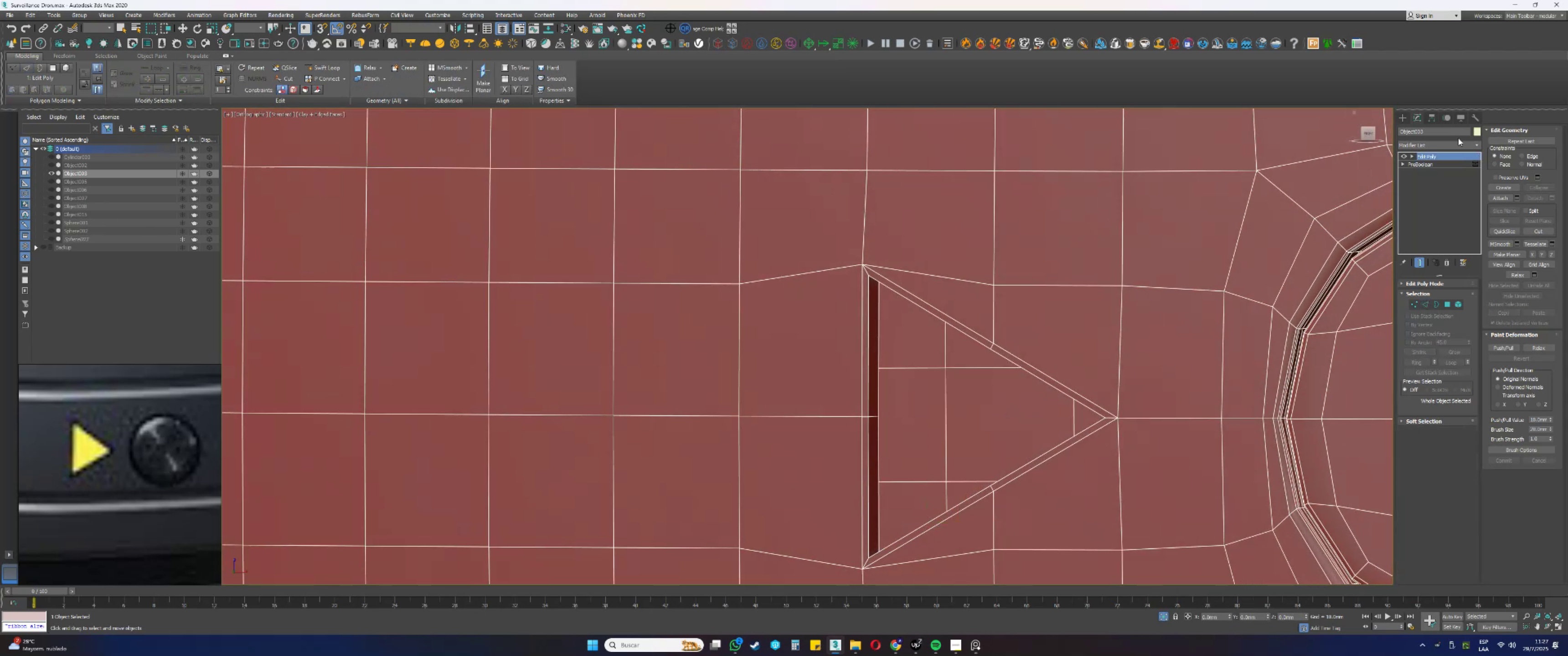 
left_click([1441, 144])
 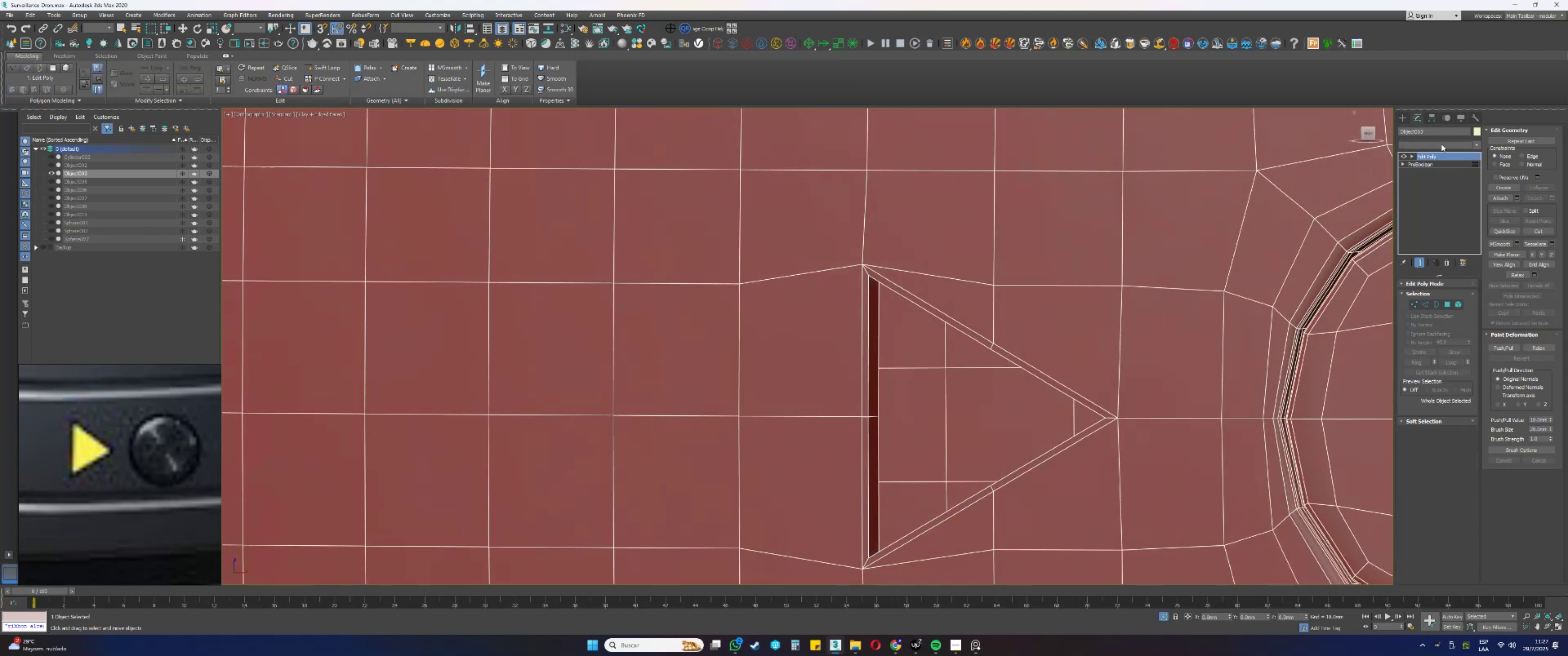 
type(ttt)
 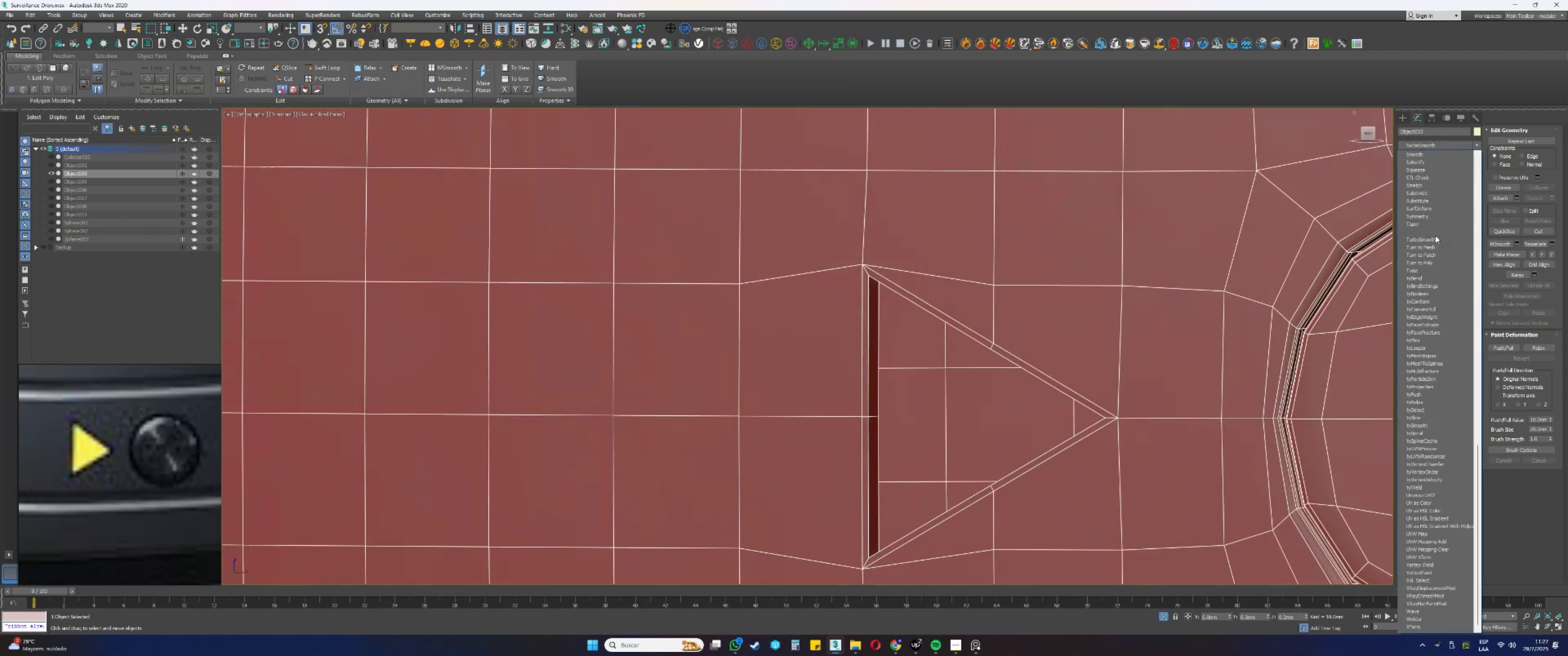 
left_click([1434, 241])
 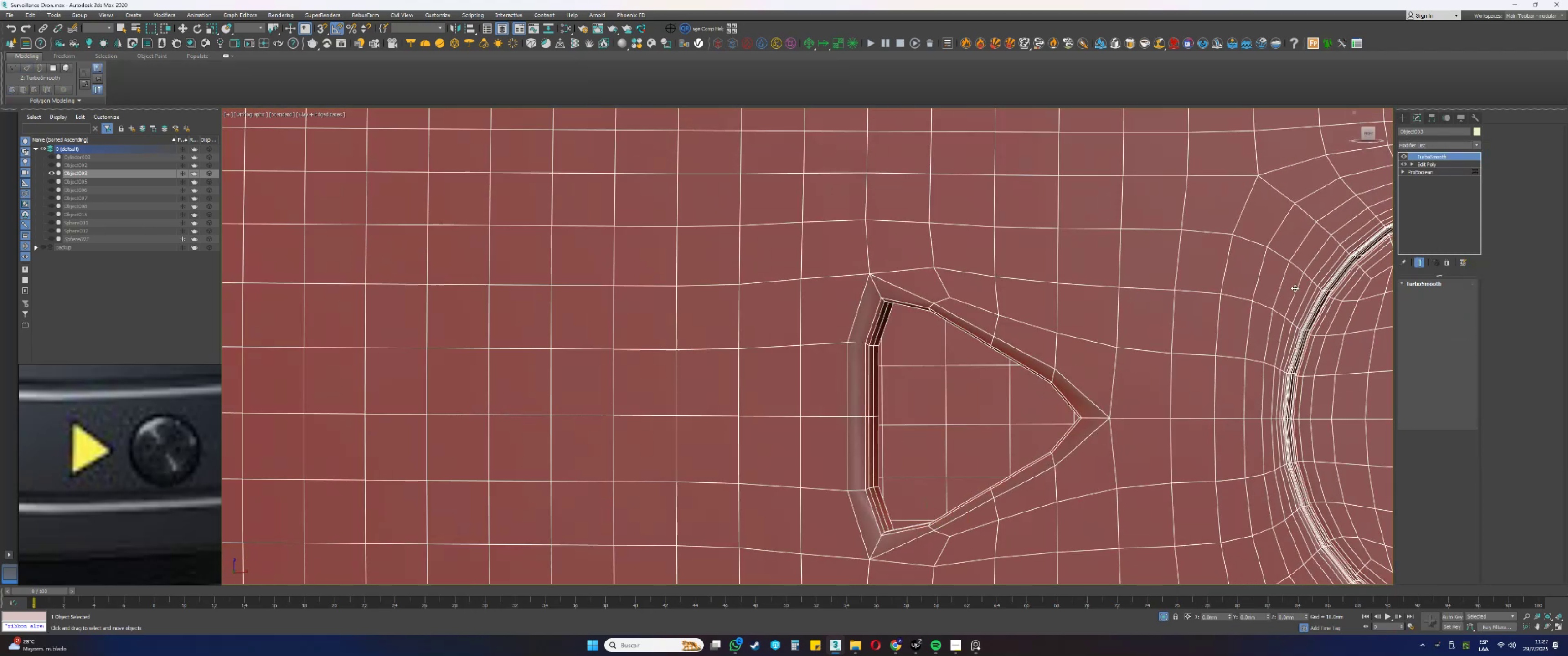 
key(F3)
 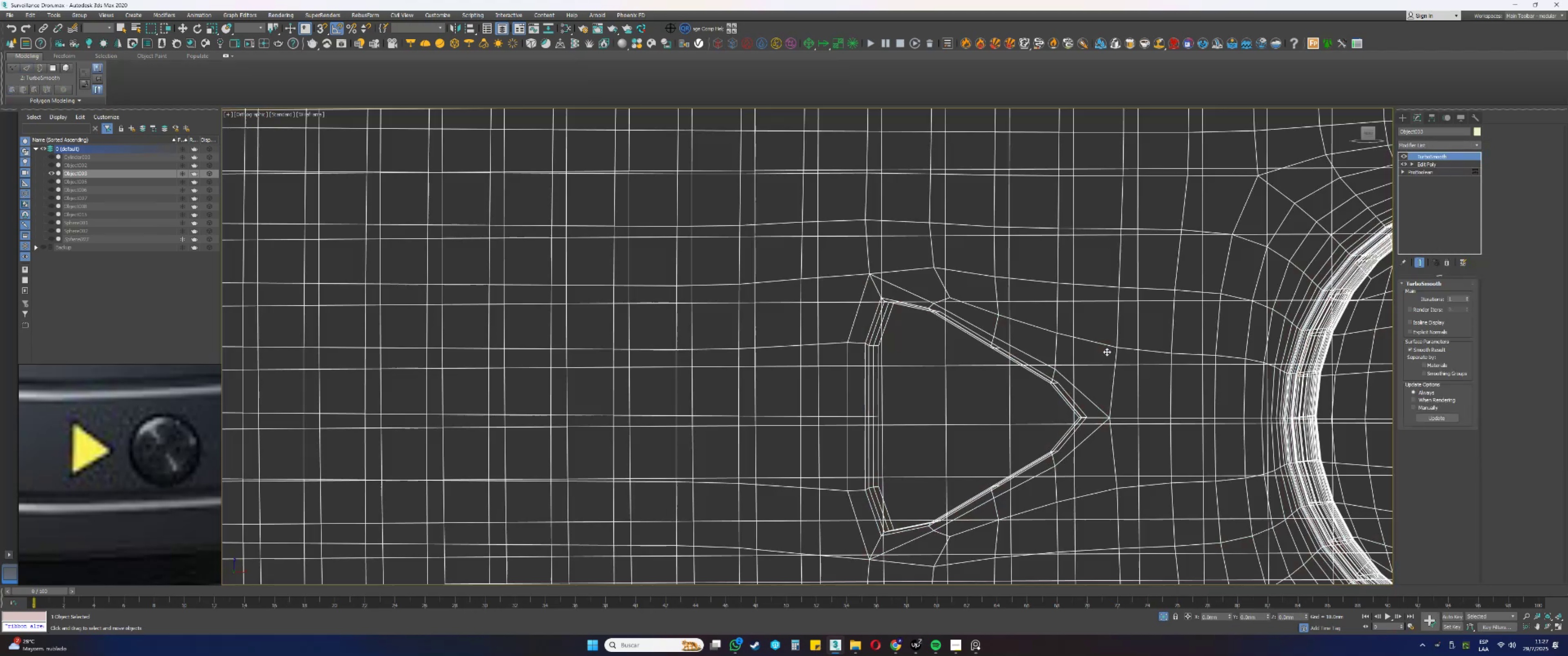 
key(F3)
 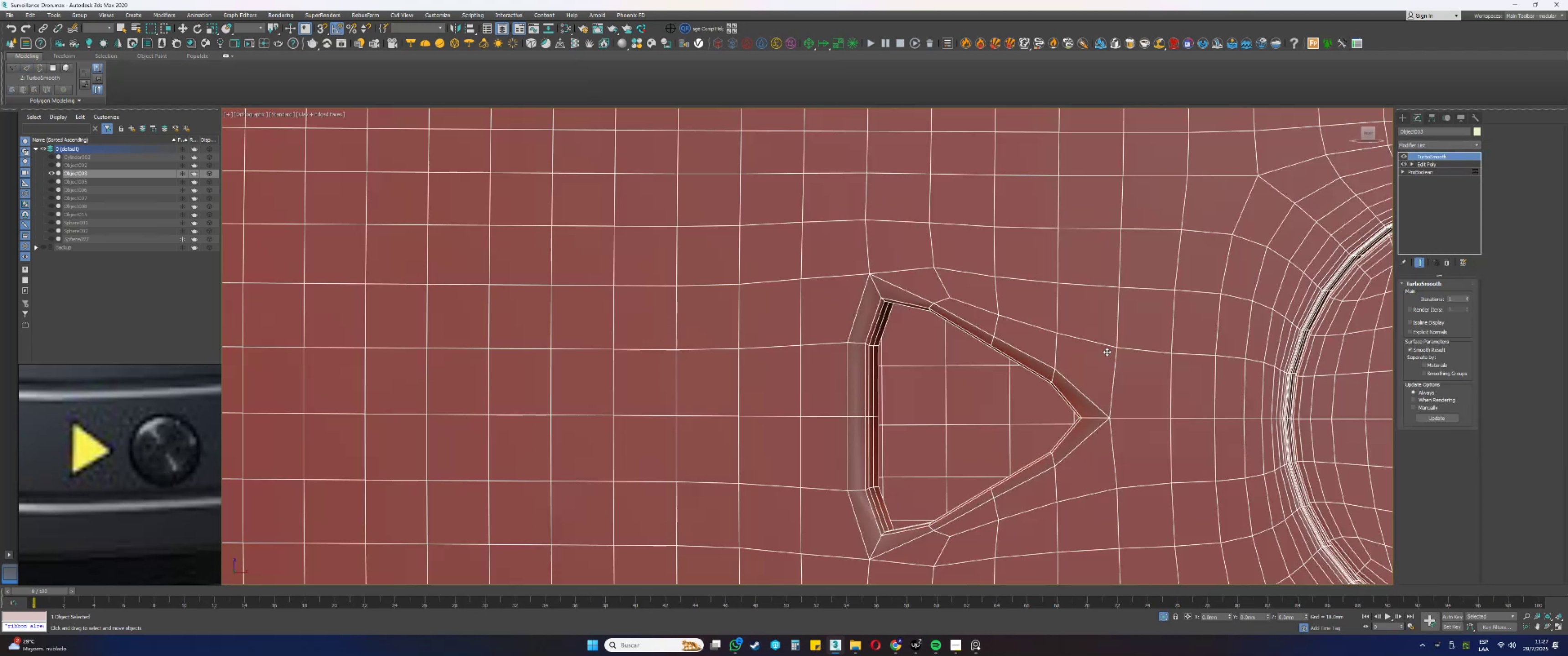 
key(F4)
 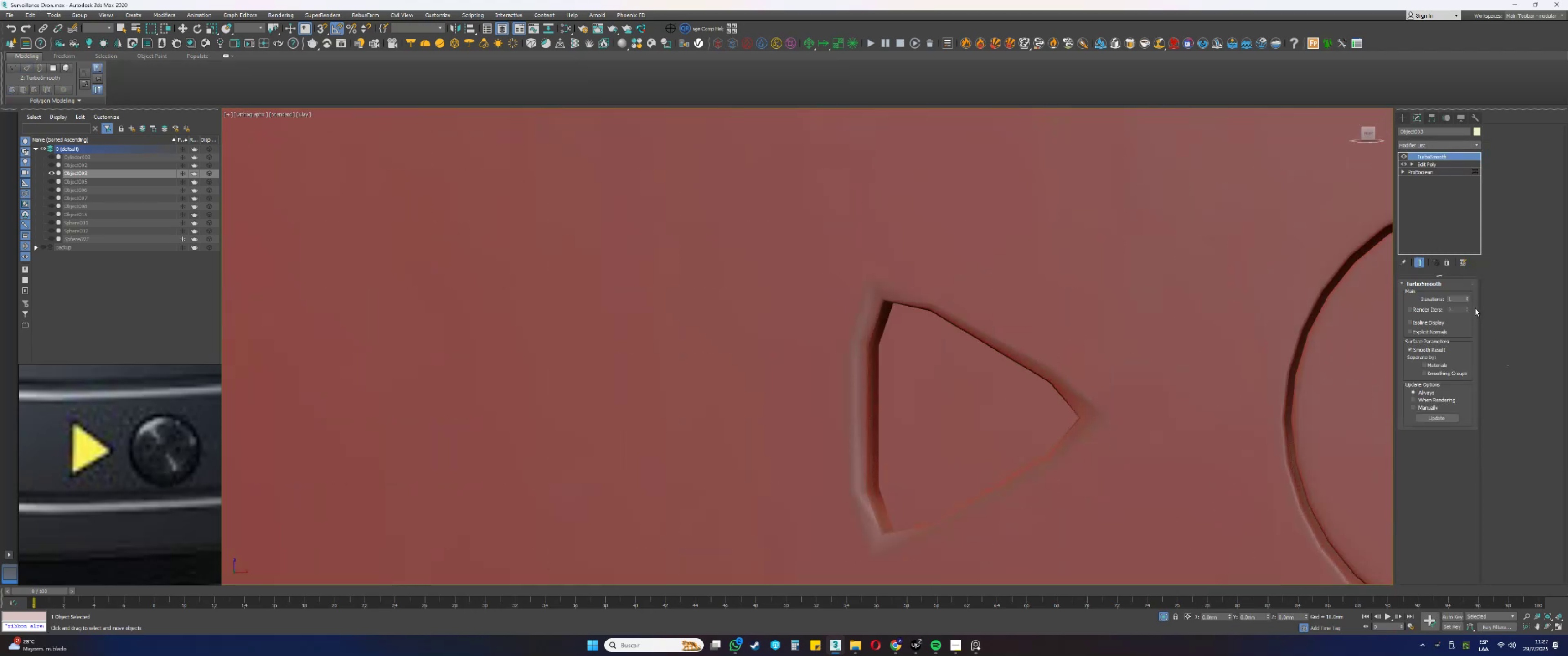 
left_click([1468, 297])
 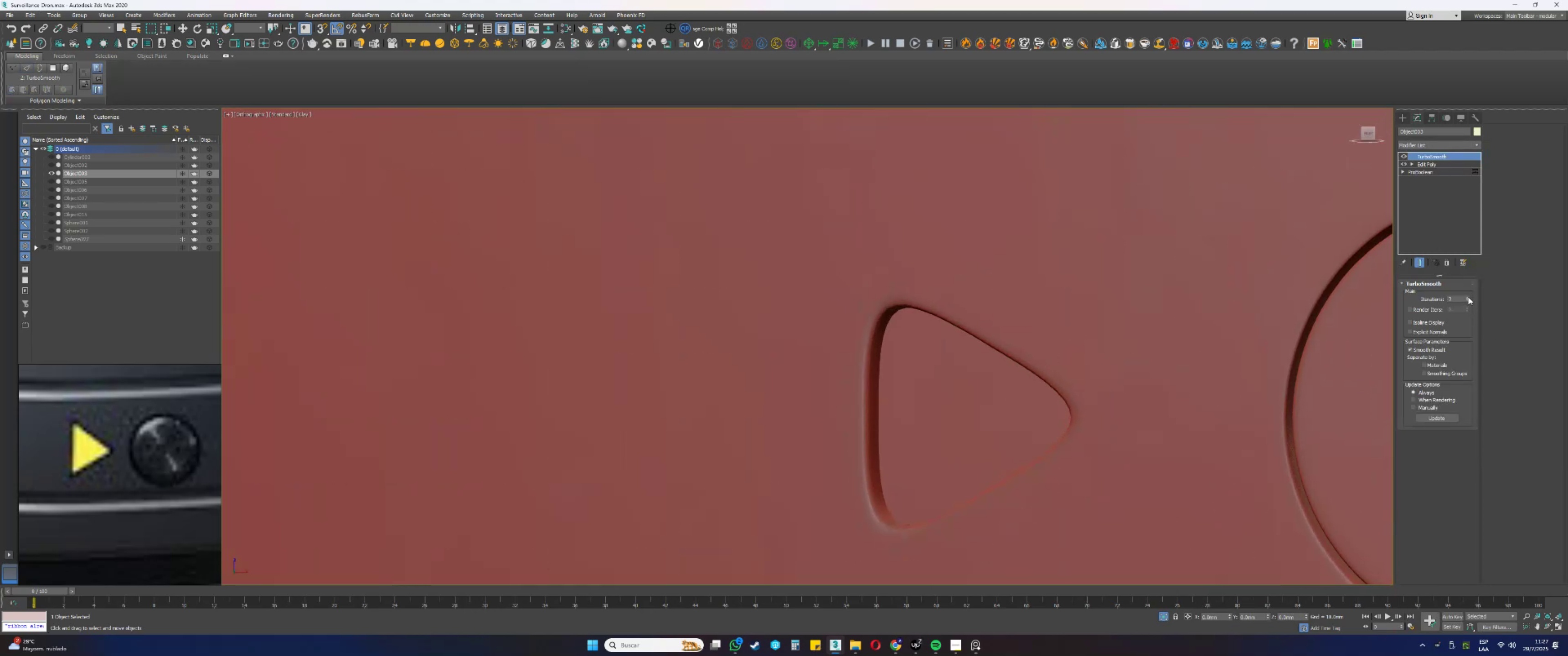 
scroll: coordinate [867, 351], scroll_direction: down, amount: 7.0
 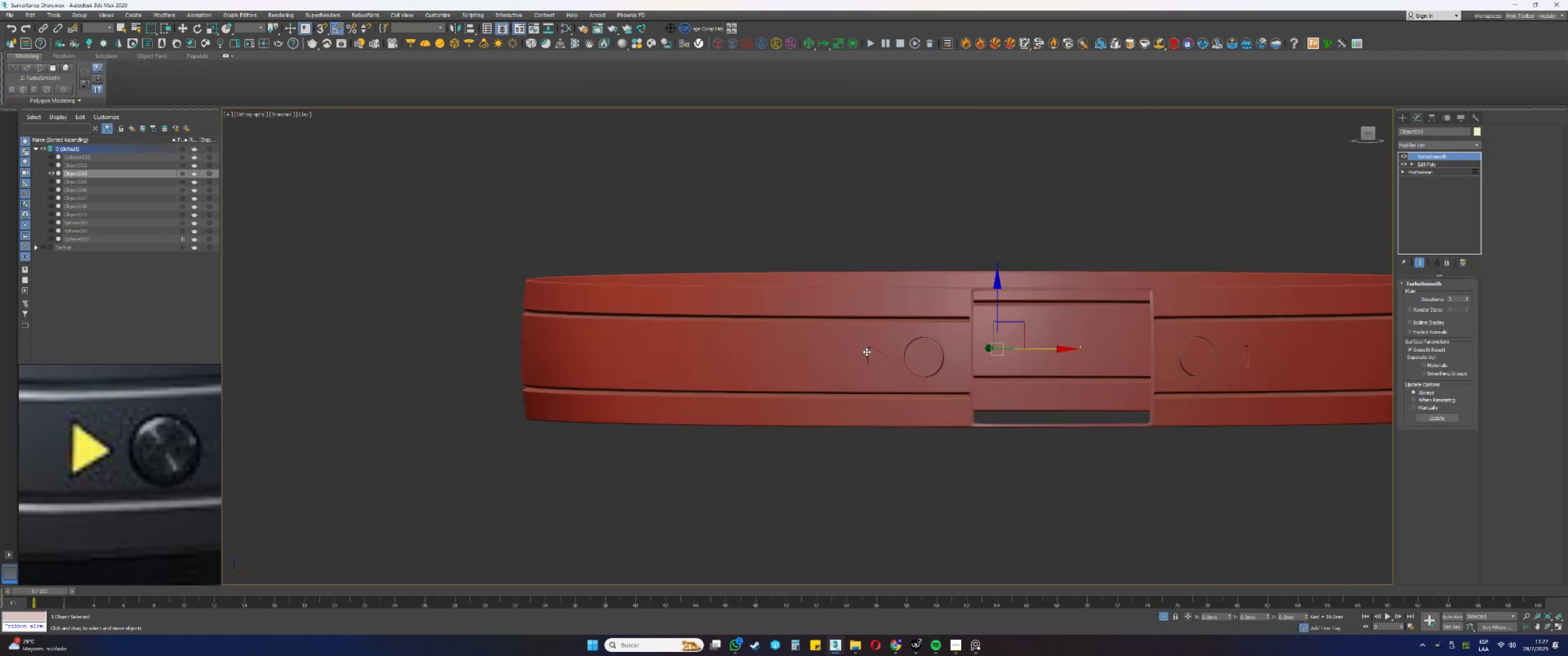 
hold_key(key=AltLeft, duration=0.58)
 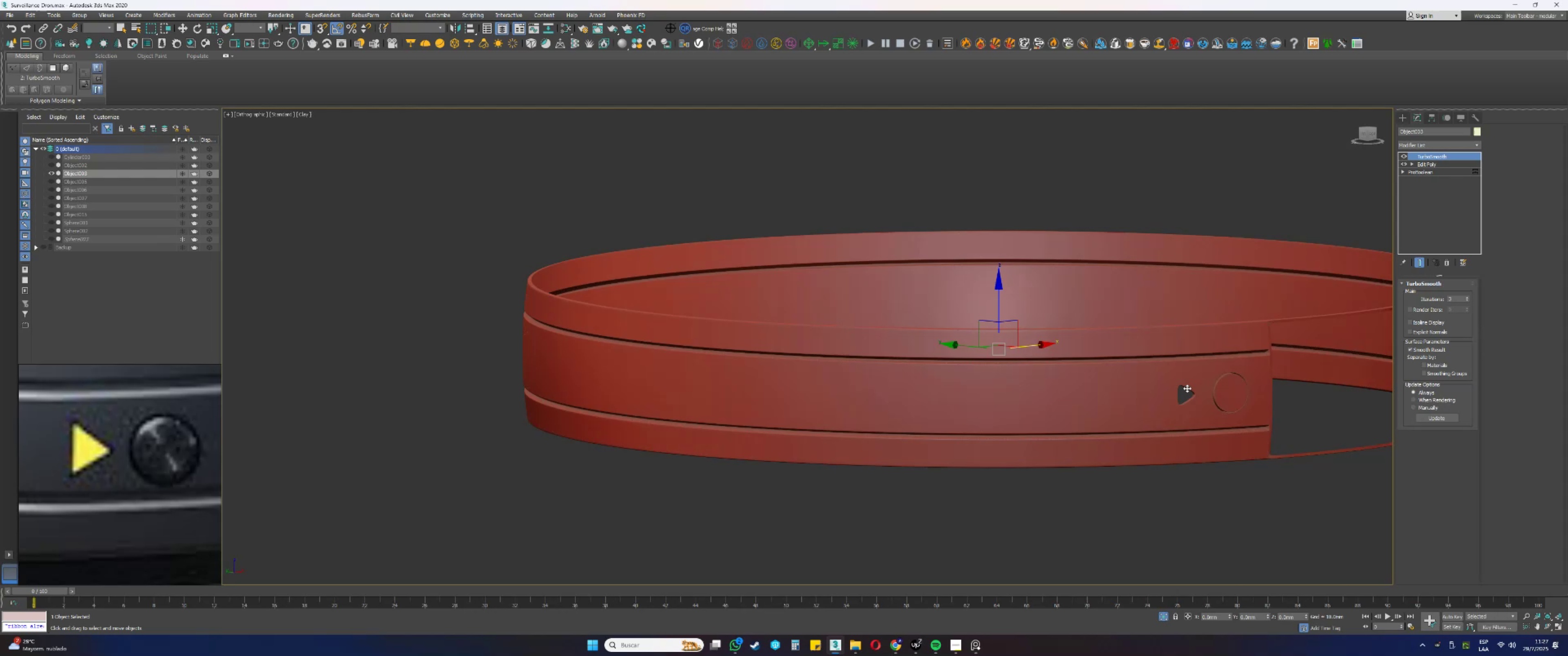 
scroll: coordinate [1199, 400], scroll_direction: up, amount: 5.0
 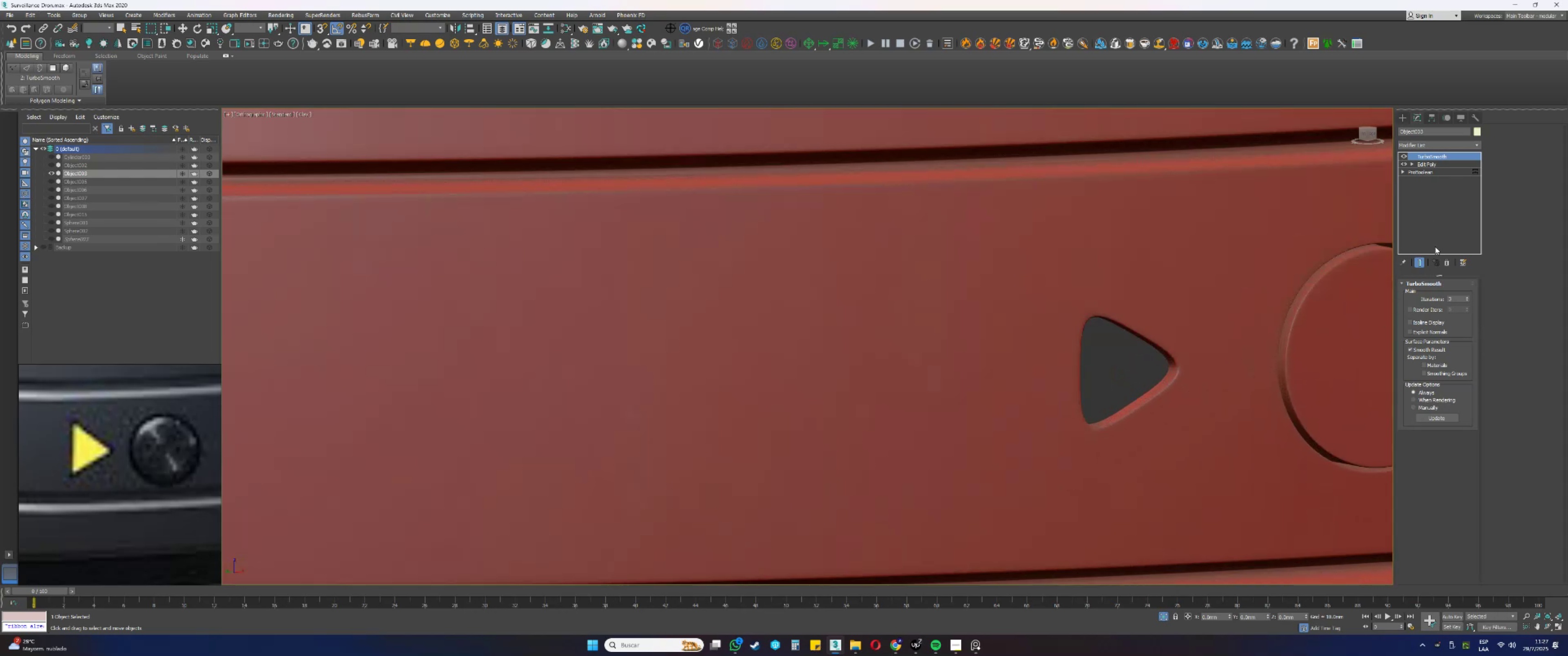 
left_click([1446, 263])
 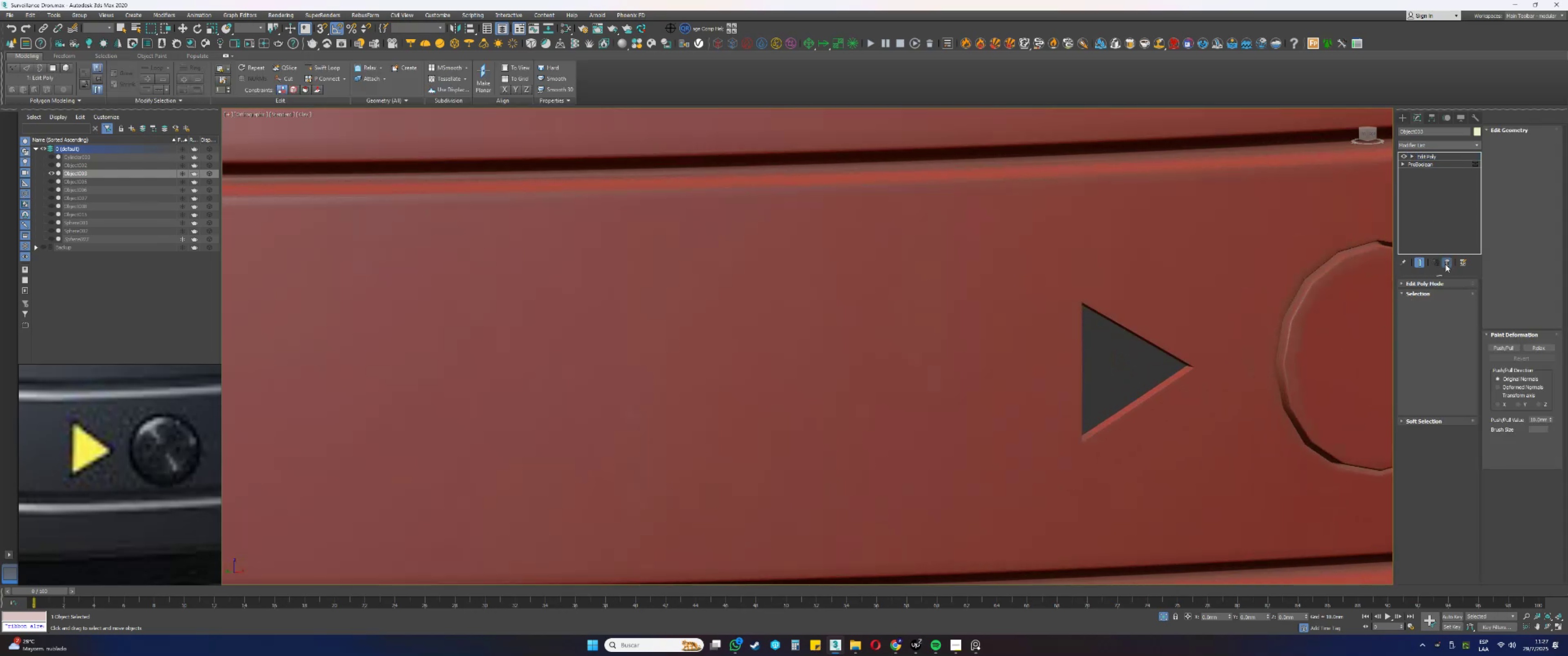 
key(F4)
 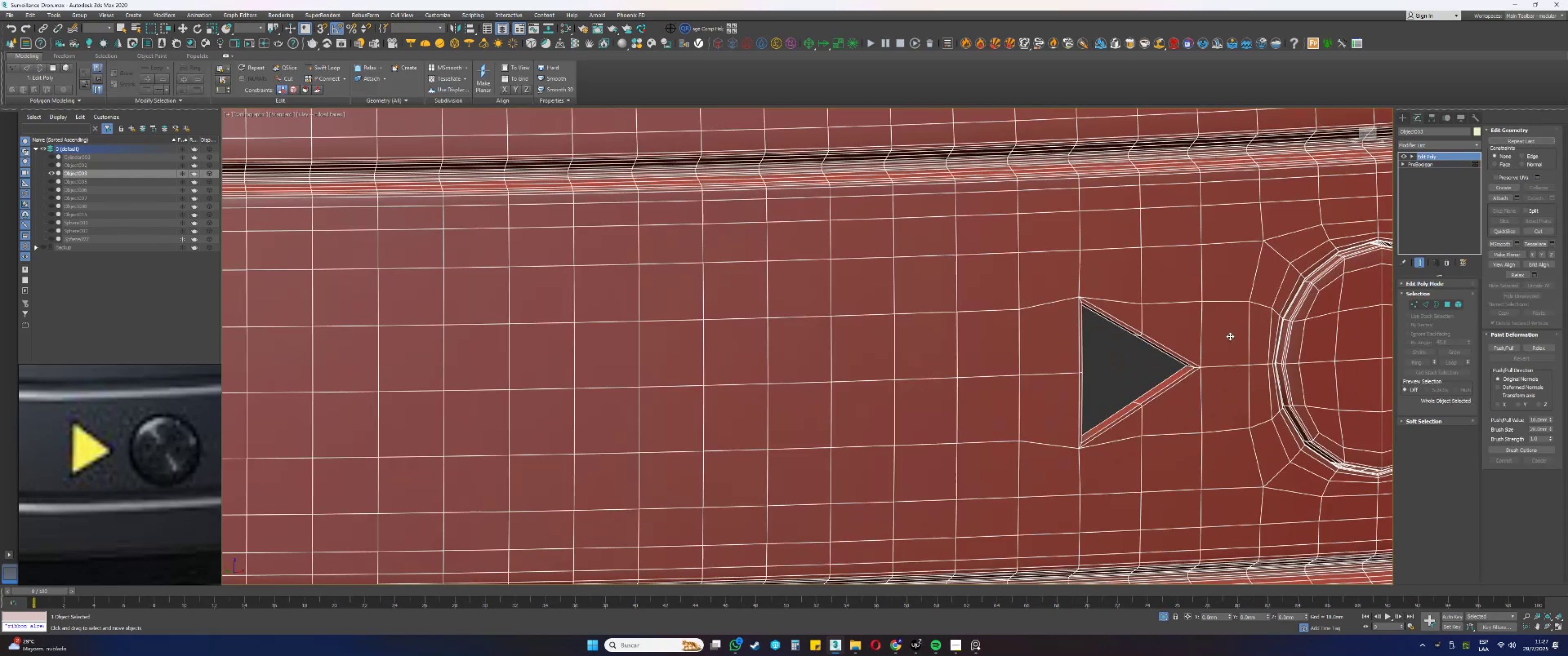 
scroll: coordinate [1153, 397], scroll_direction: up, amount: 3.0
 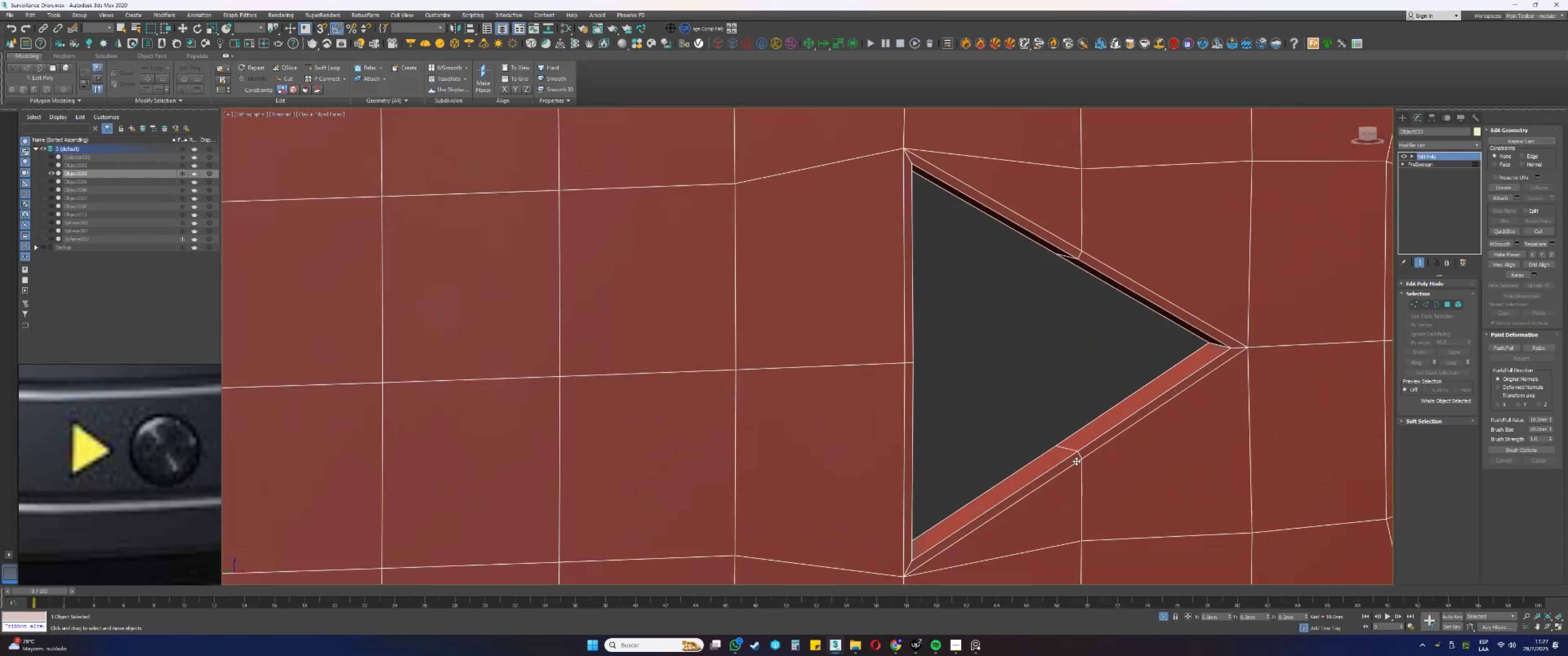 
key(1)
 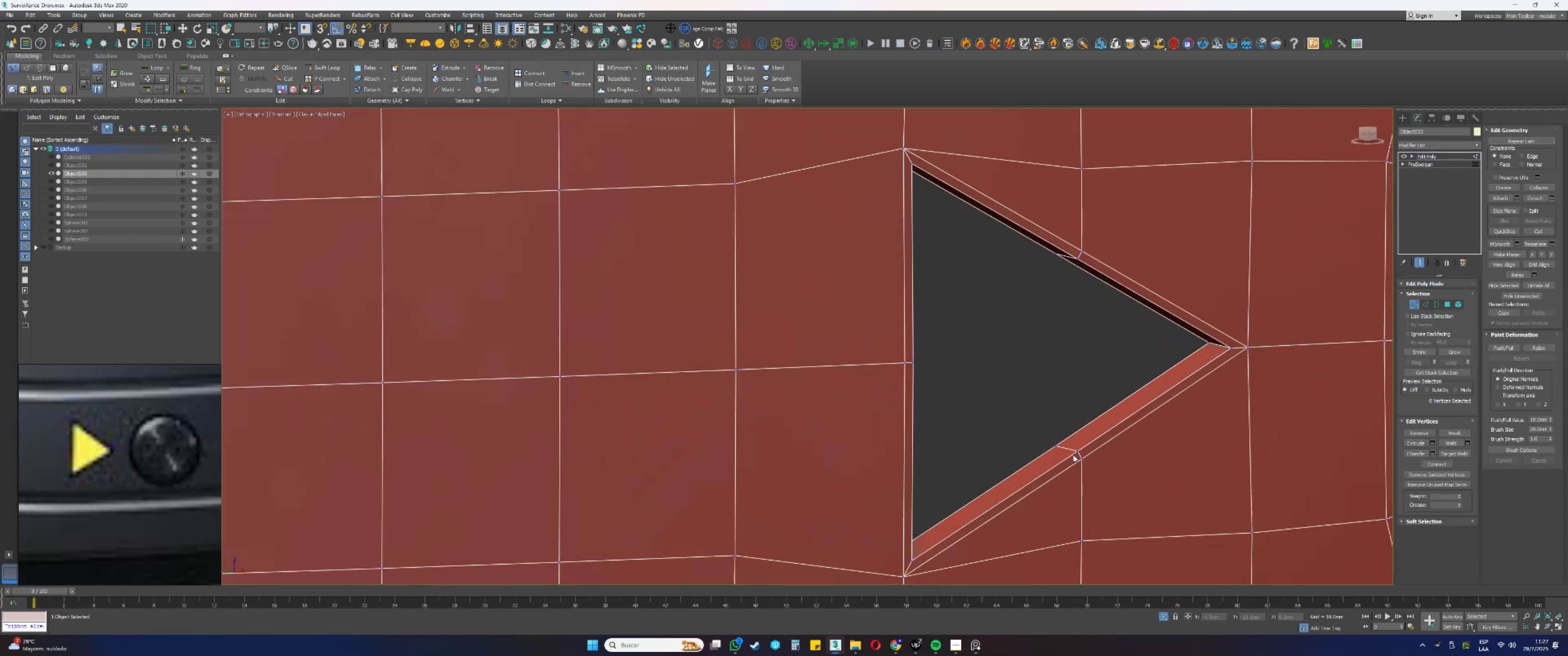 
left_click([1078, 453])
 